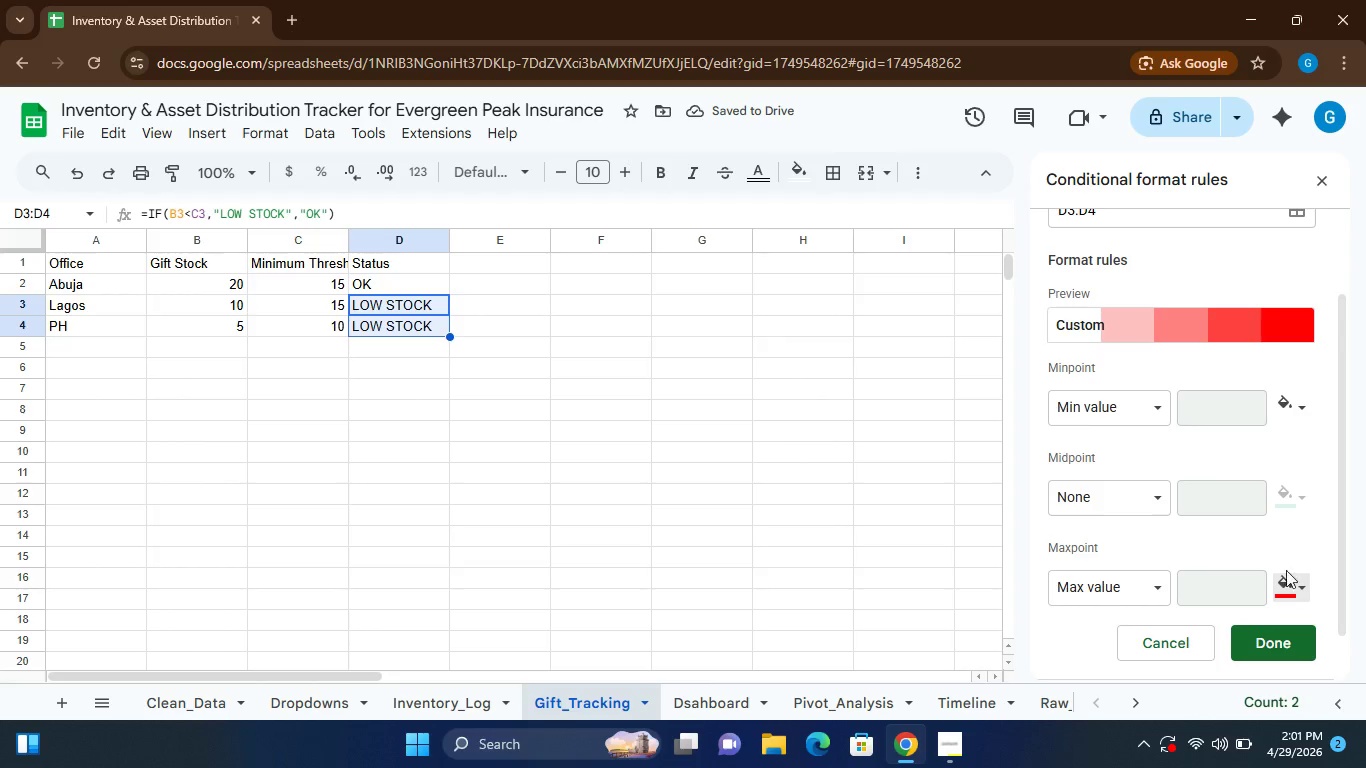 
left_click([1277, 650])
 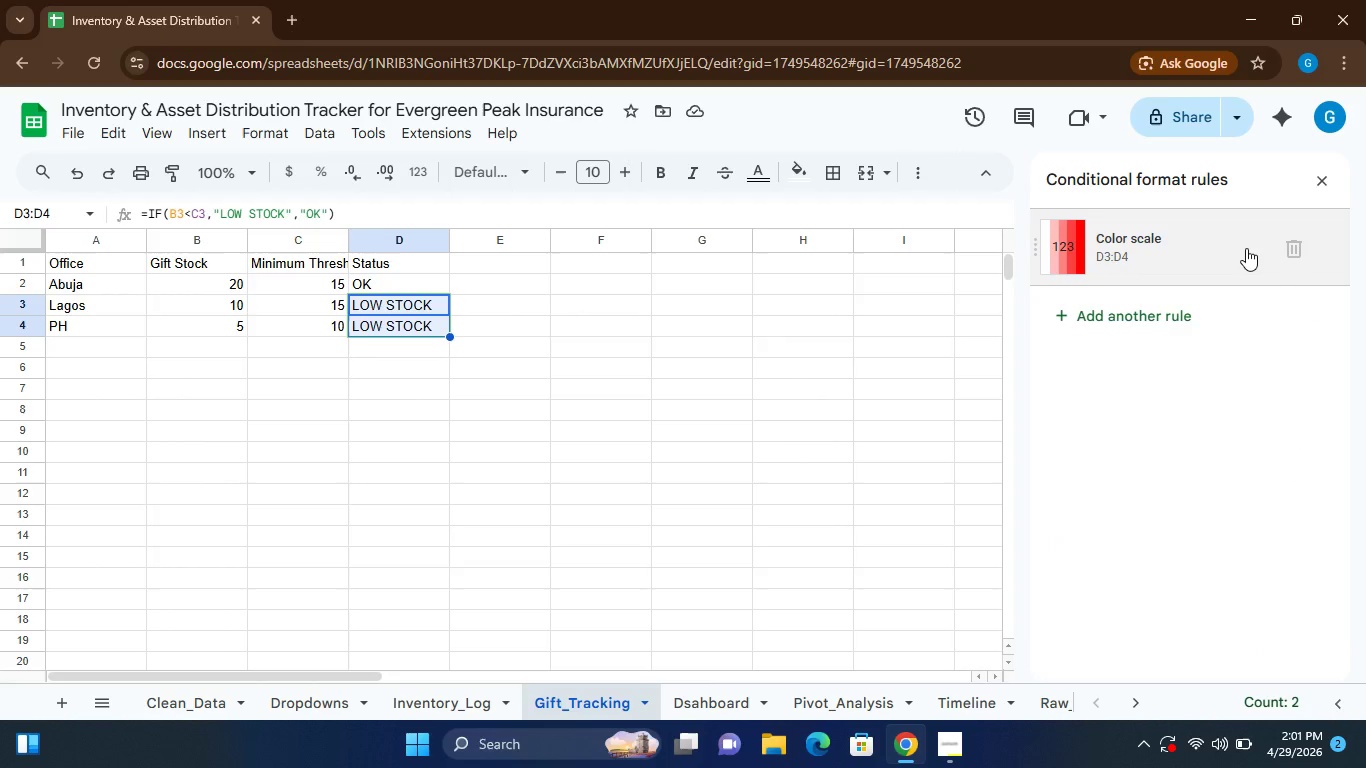 
left_click([1290, 245])
 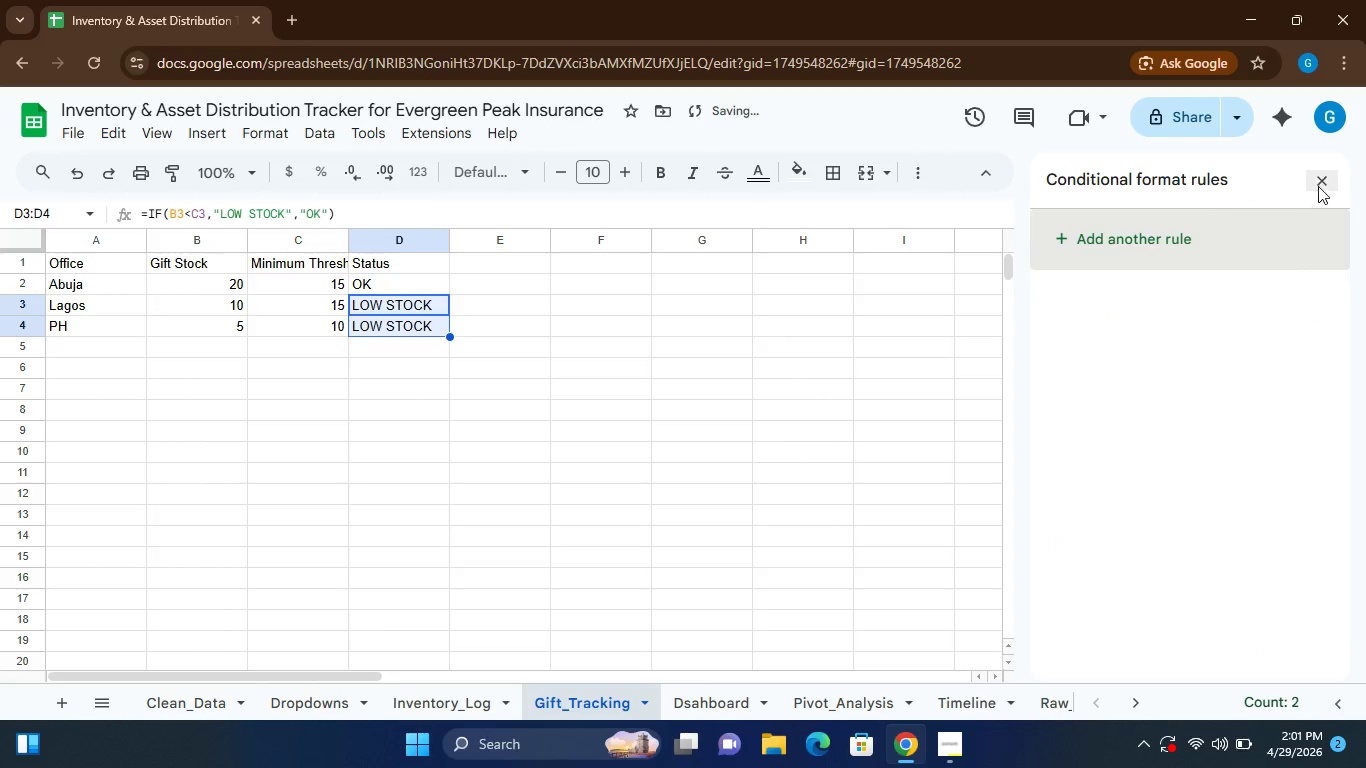 
left_click([1319, 185])
 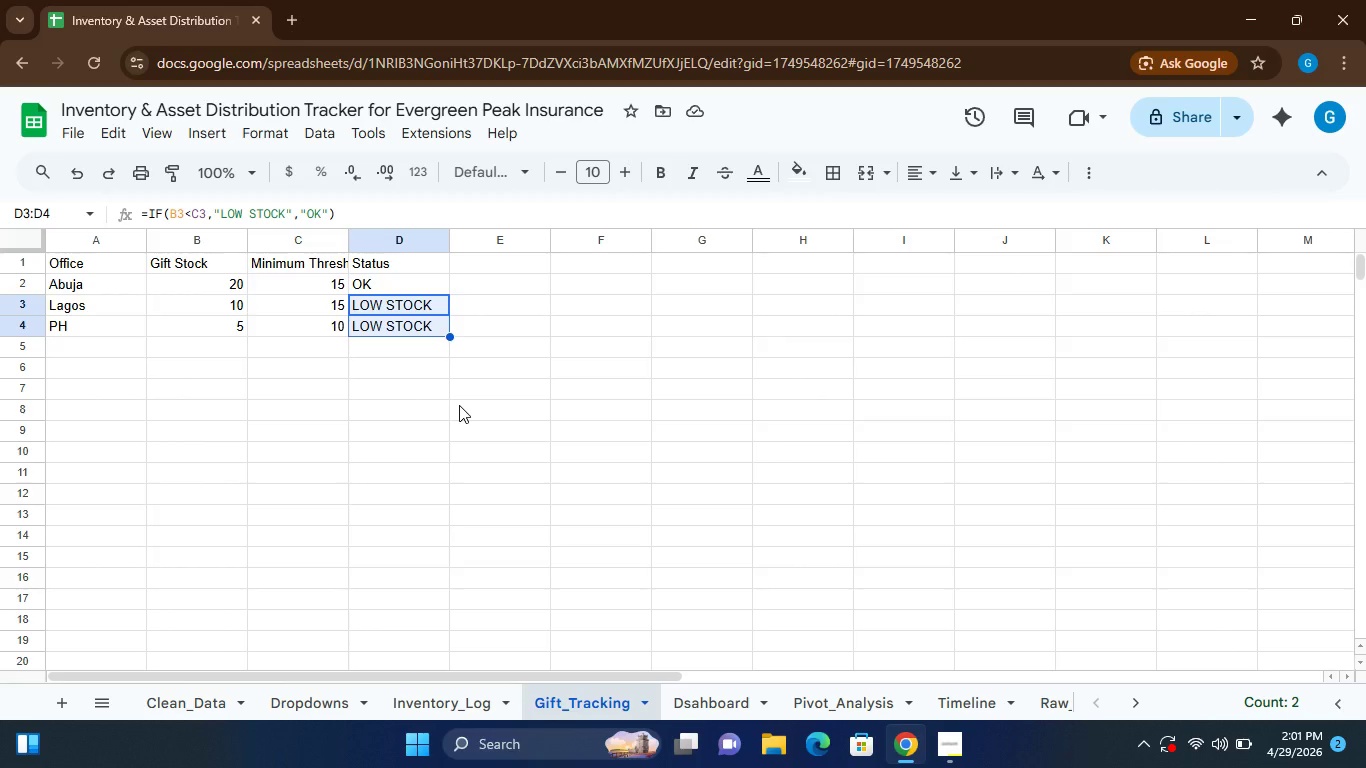 
wait(9.03)
 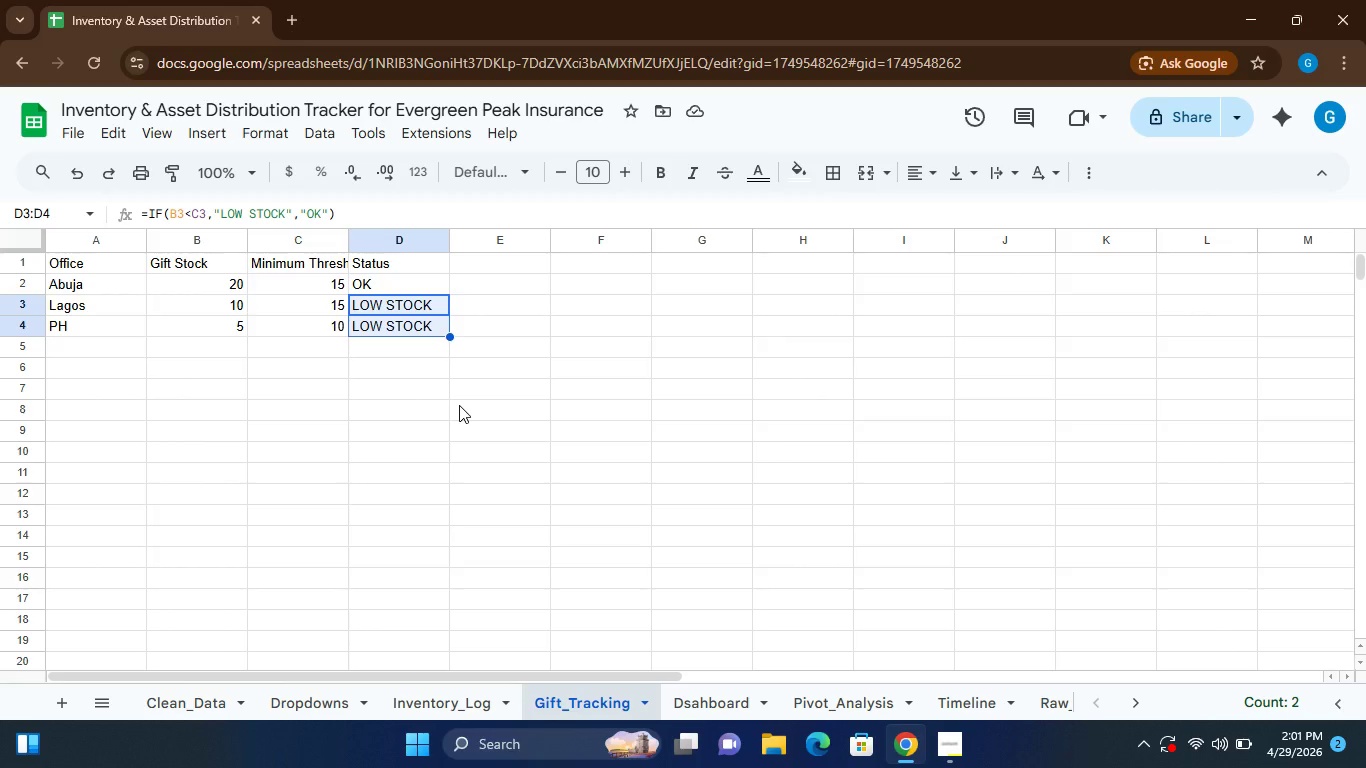 
left_click([724, 699])
 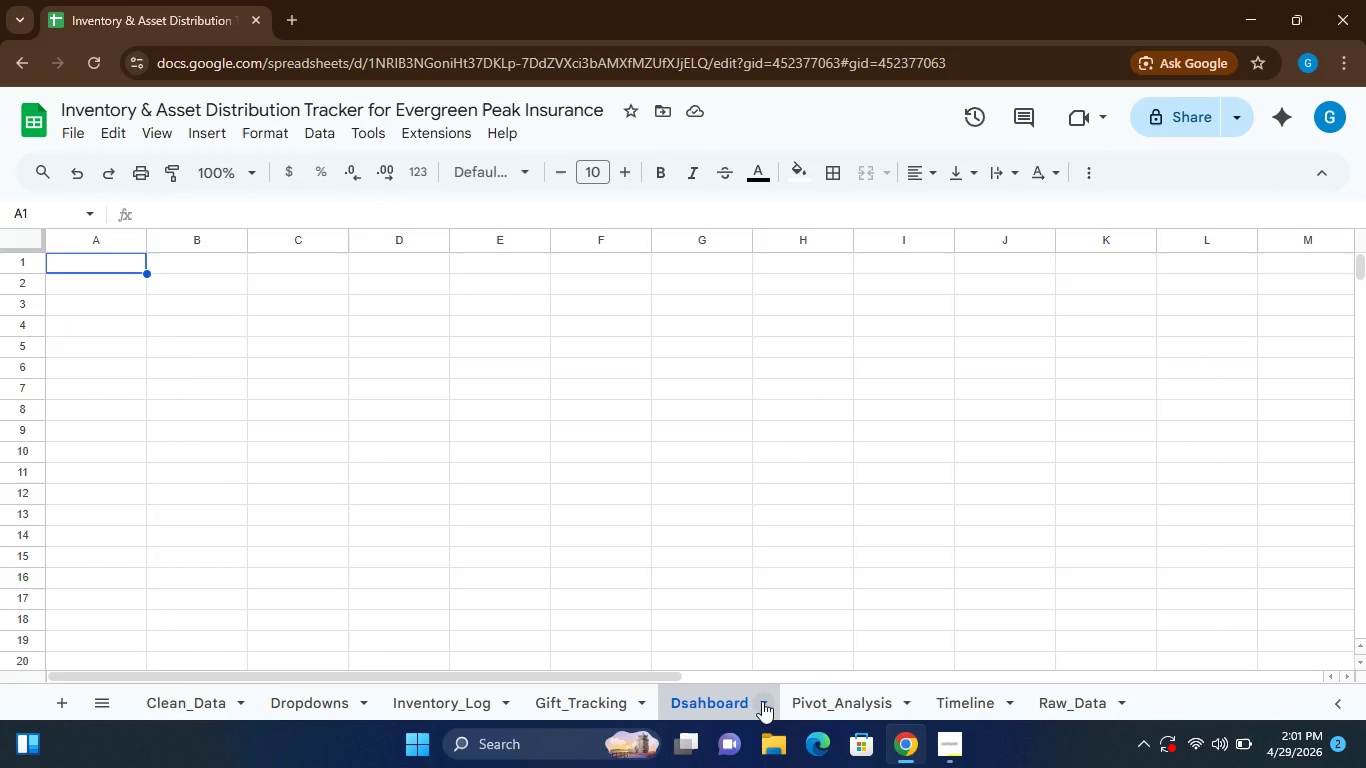 
left_click([762, 701])
 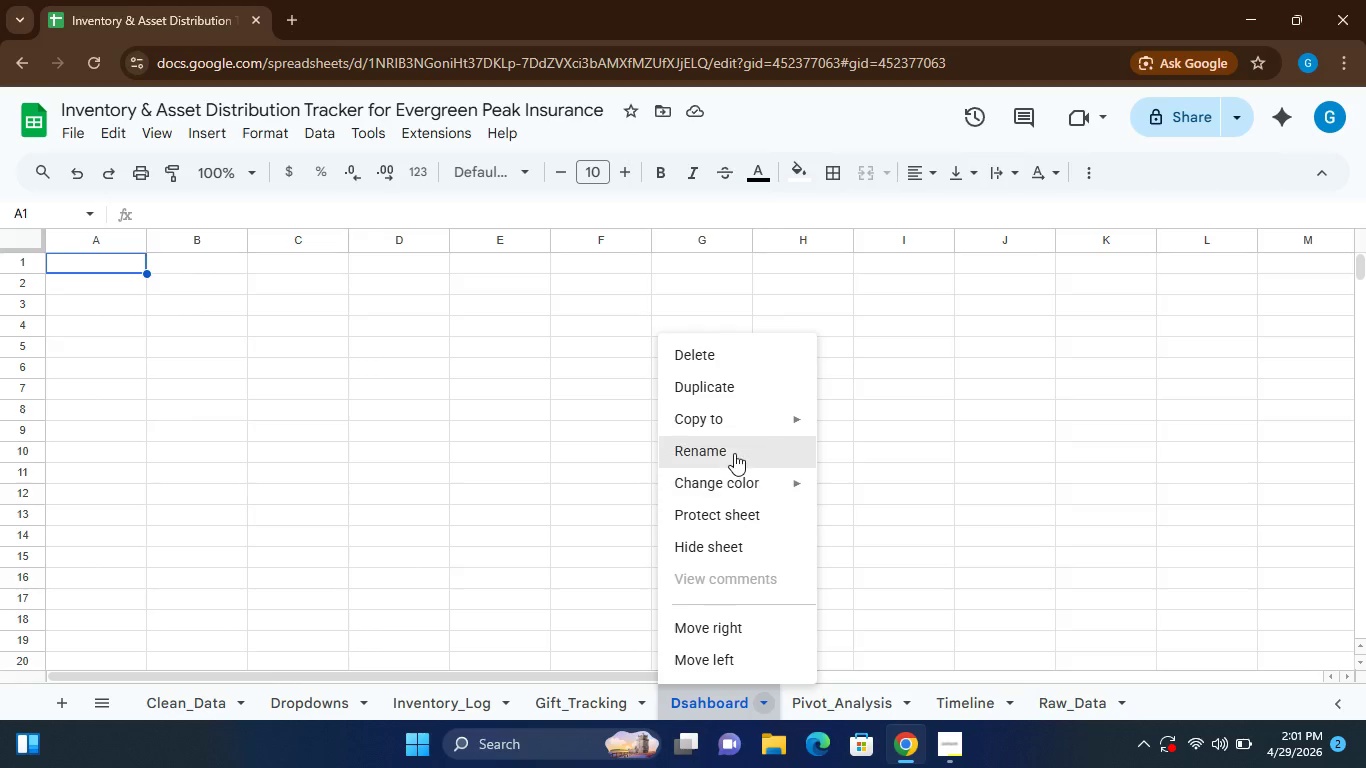 
left_click([734, 453])
 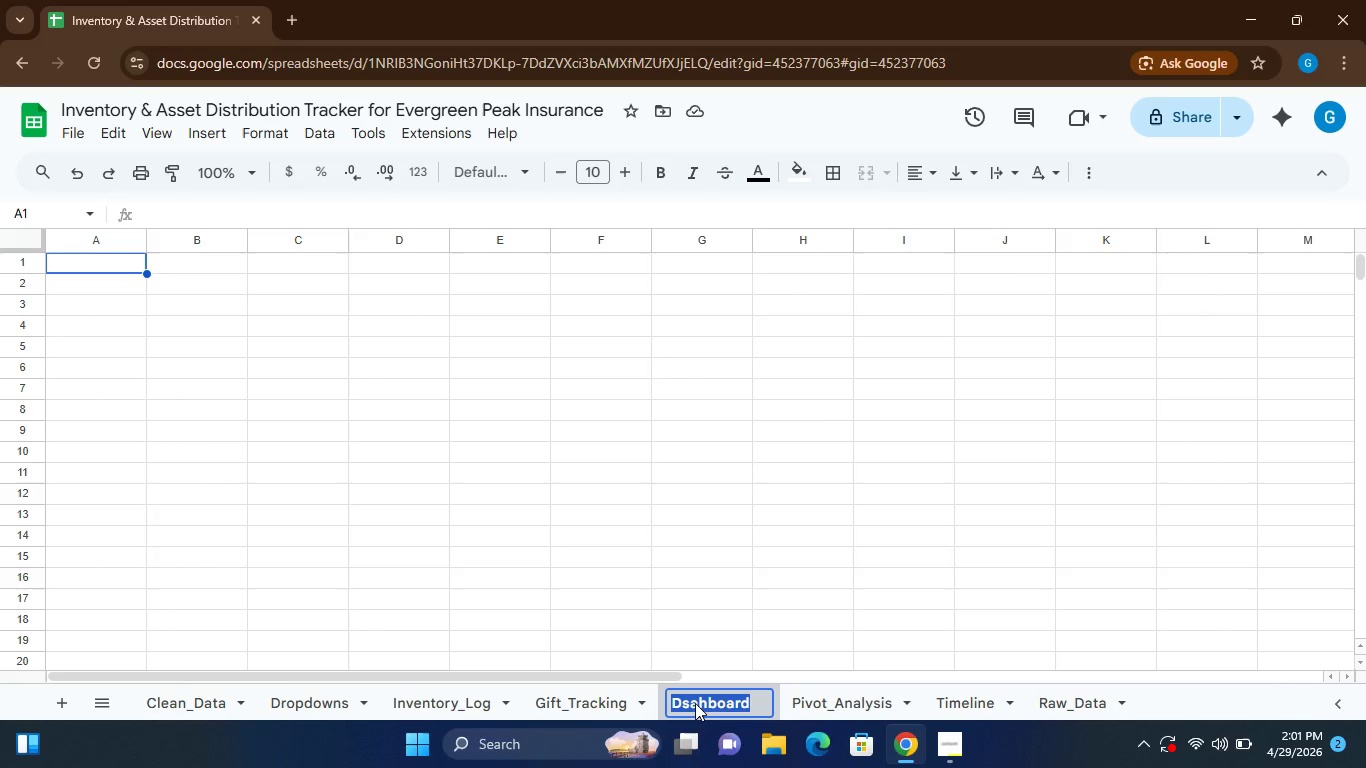 
type(Dashboards)
 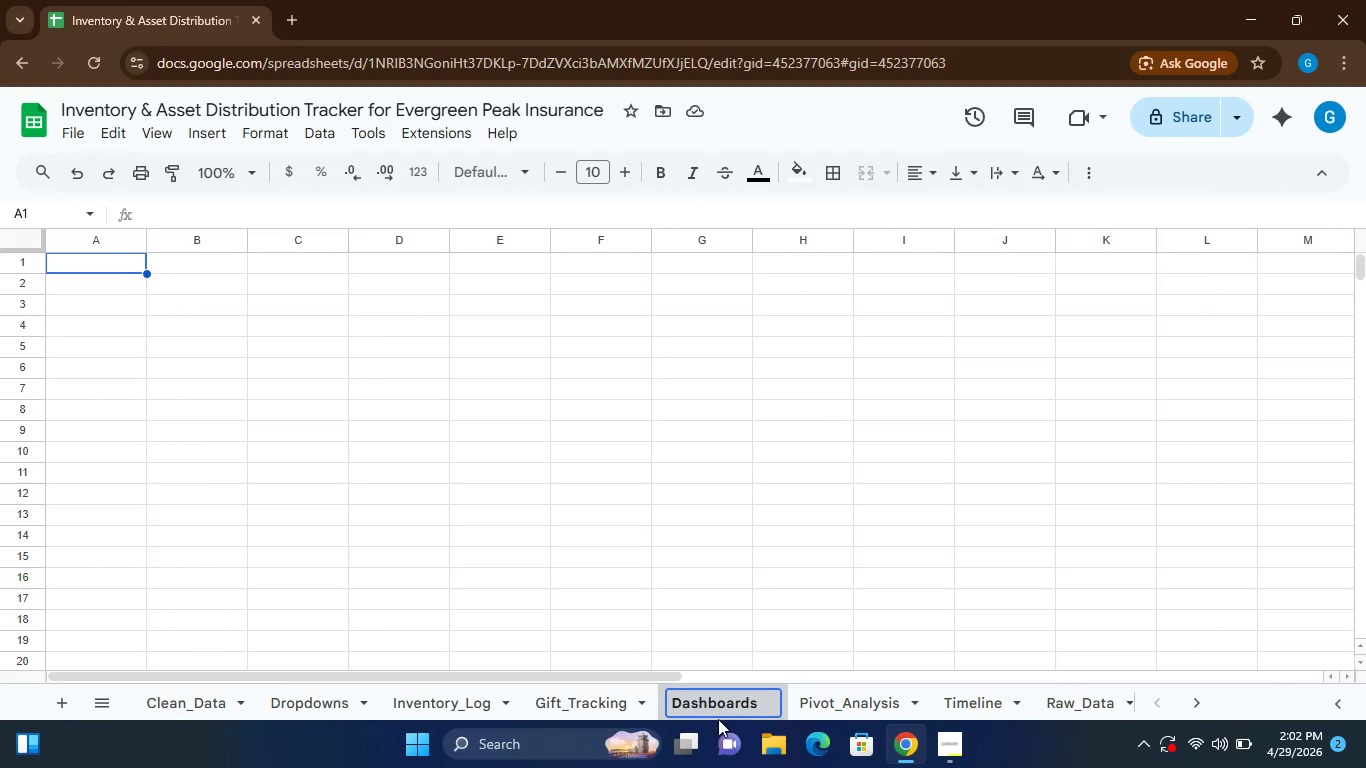 
left_click([186, 273])
 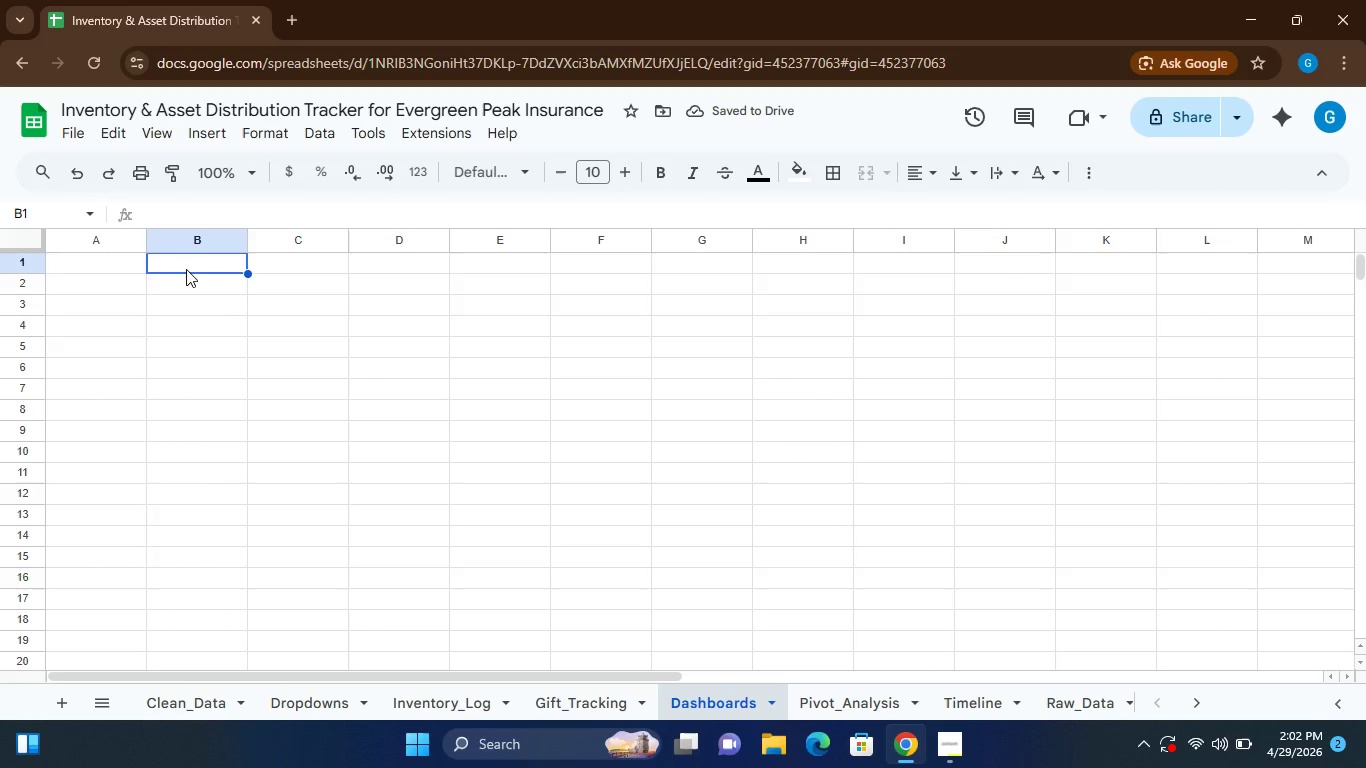 
type(=SUM())
 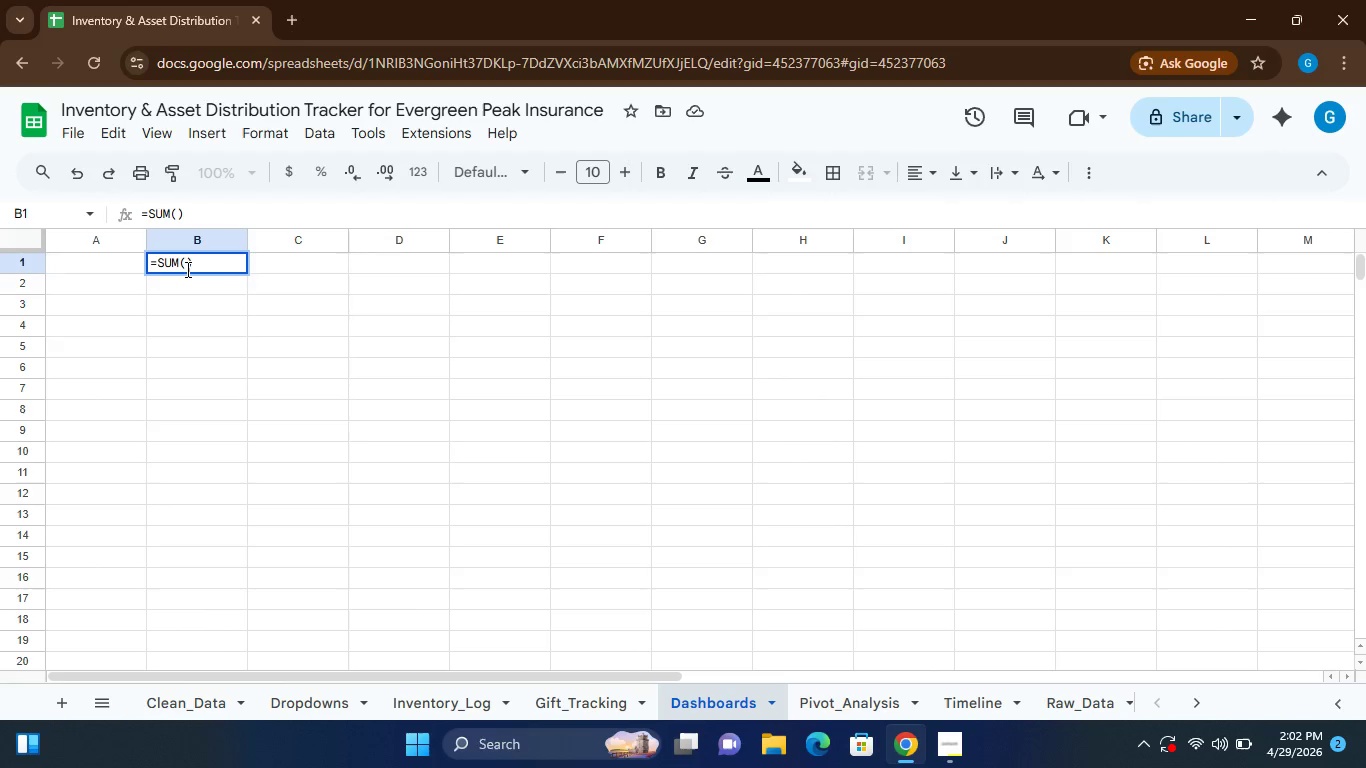 
key(ArrowLeft)
 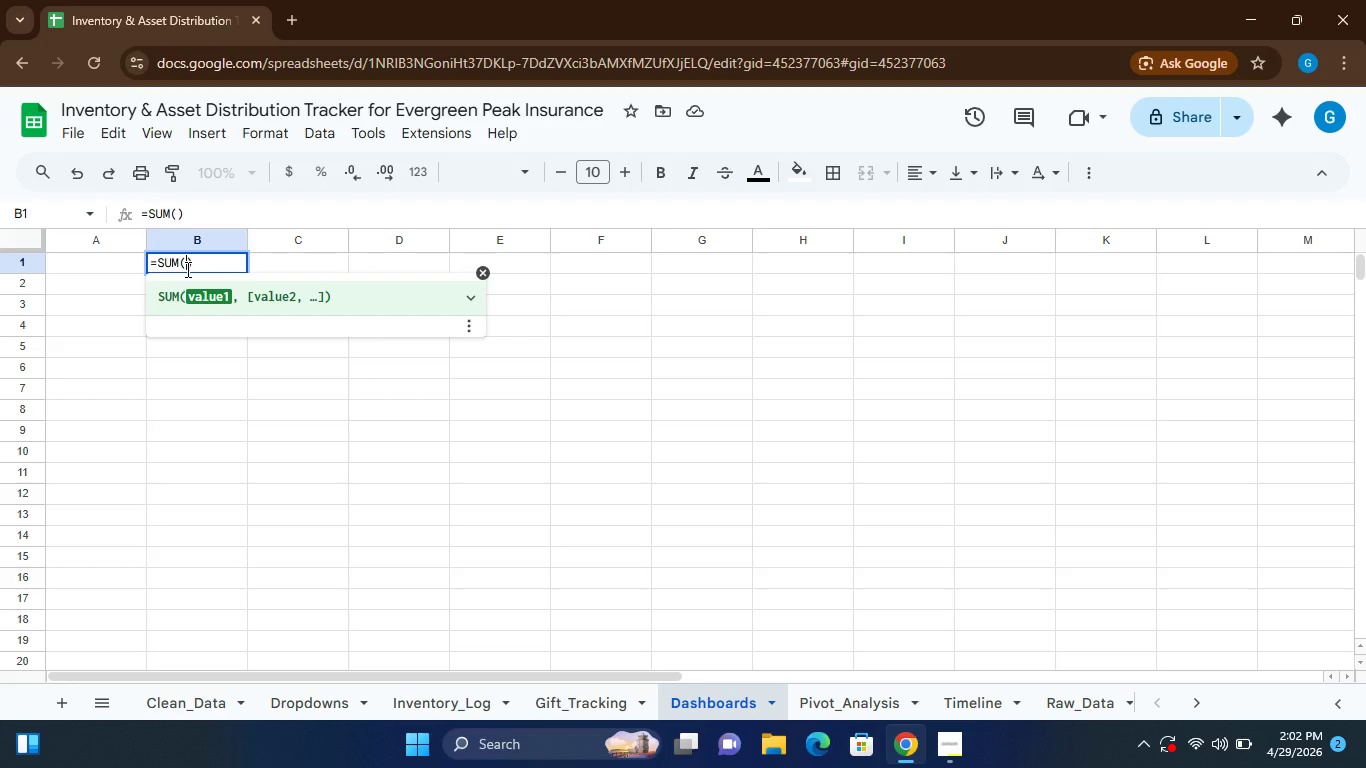 
type(cLEAN)
key(Backspace)
key(Backspace)
key(Backspace)
key(Backspace)
key(Backspace)
type(Clean_Data!G:G)
 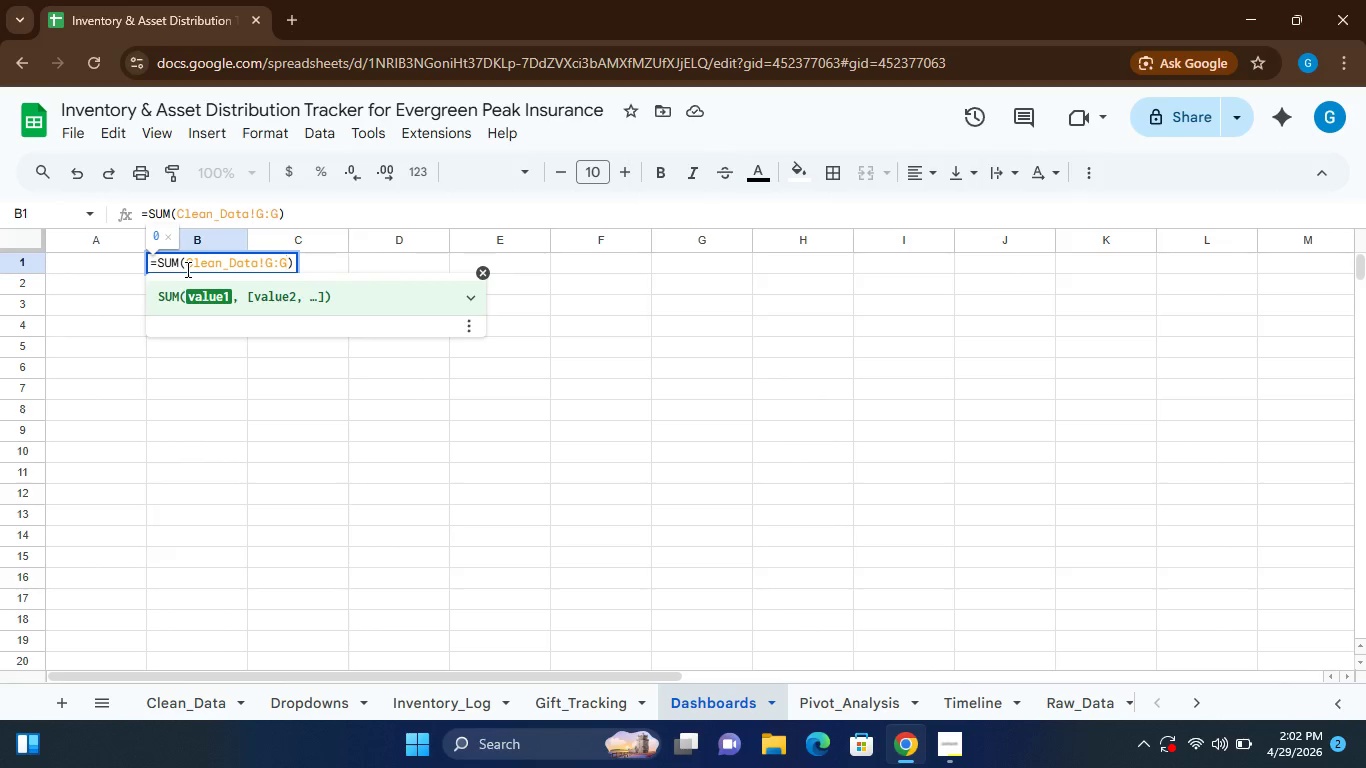 
key(Enter)
 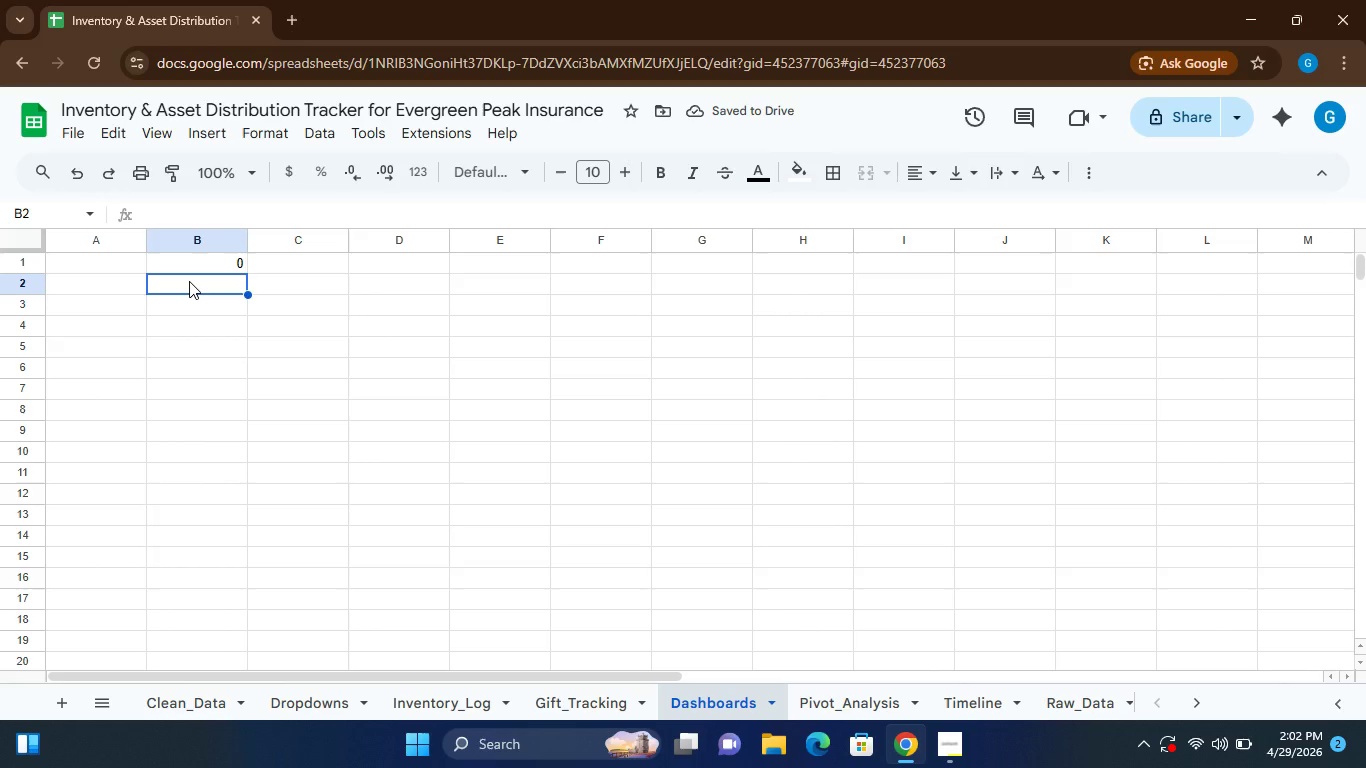 
wait(6.72)
 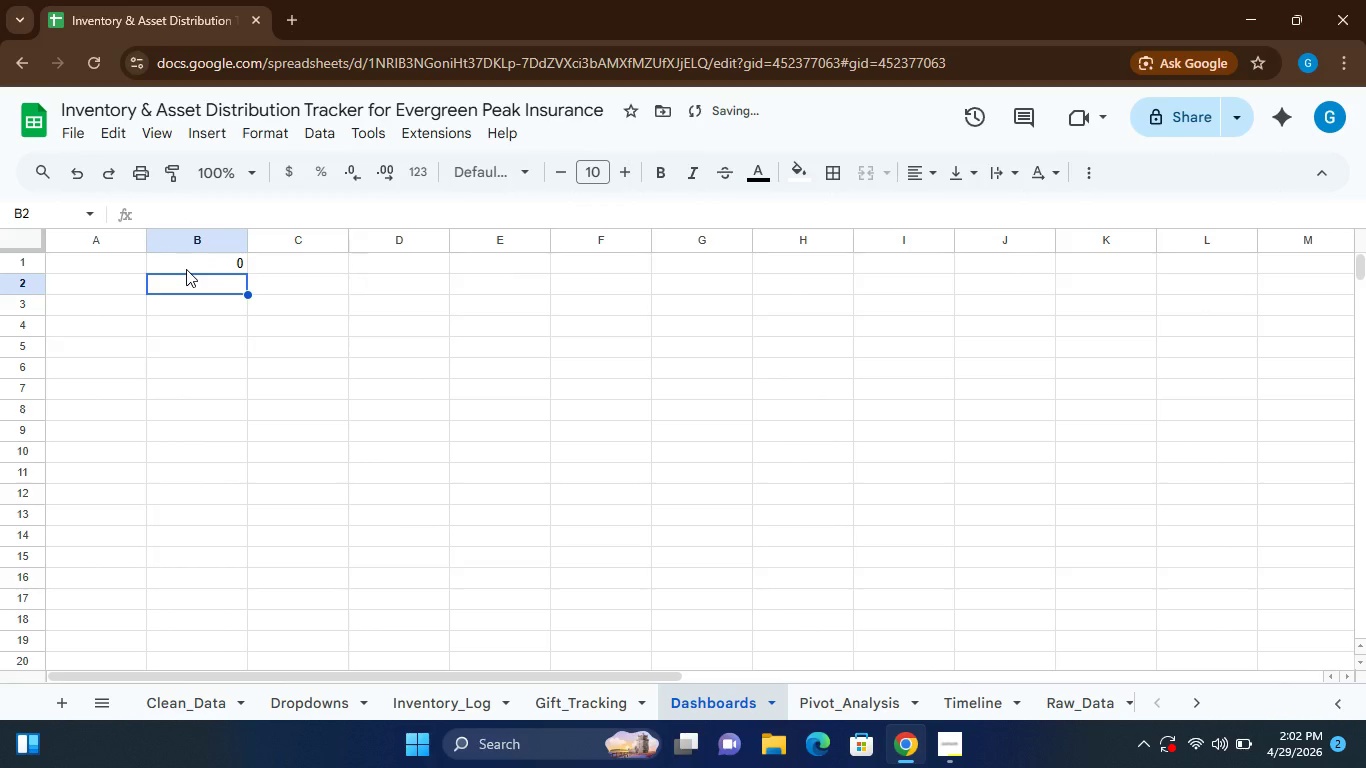 
left_click([197, 267])
 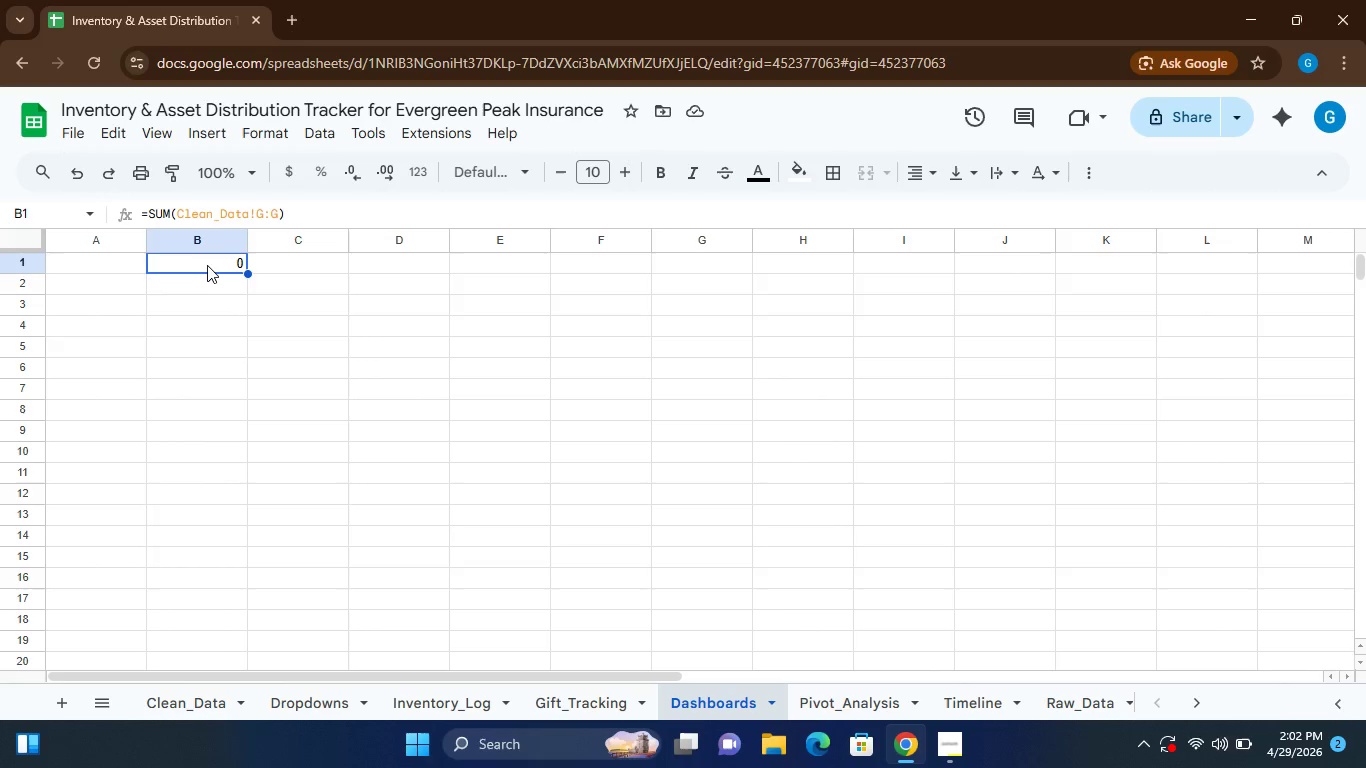 
left_click([209, 264])
 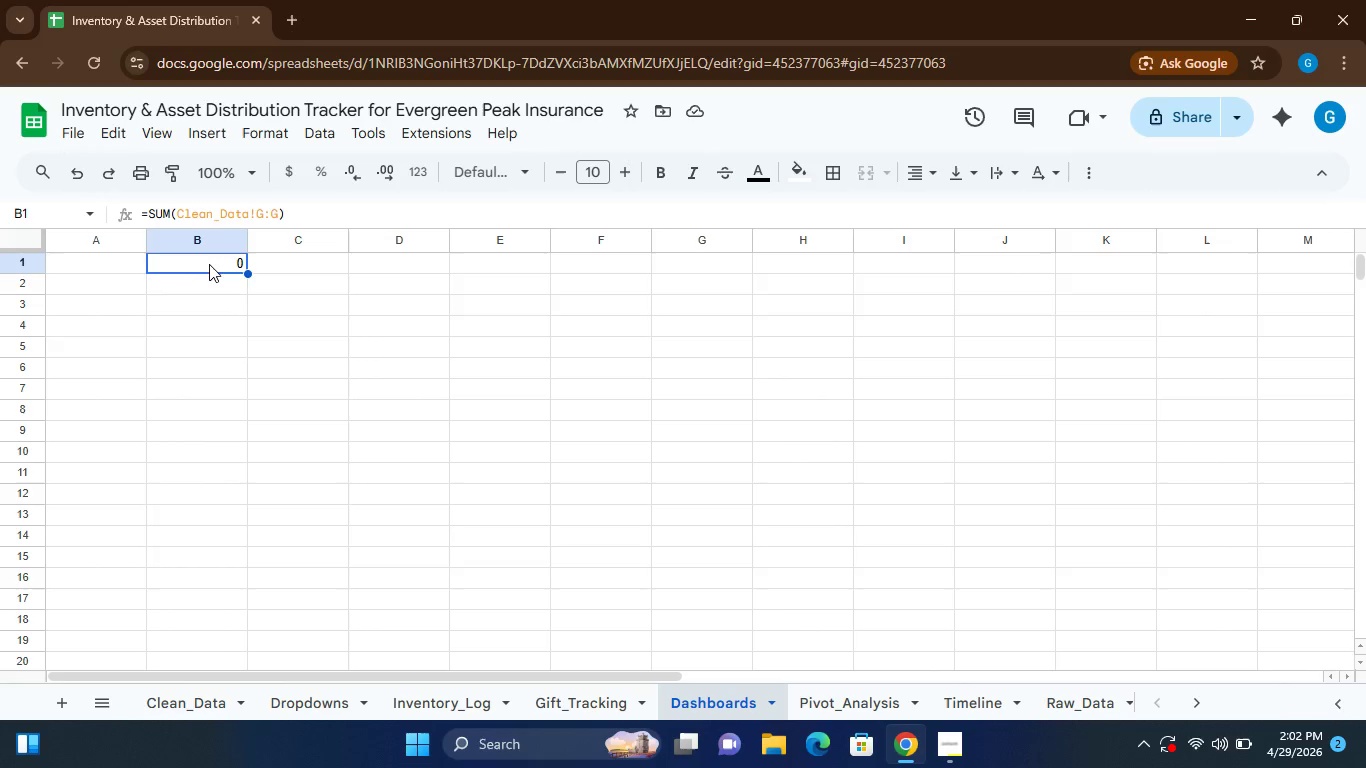 
left_click([209, 264])
 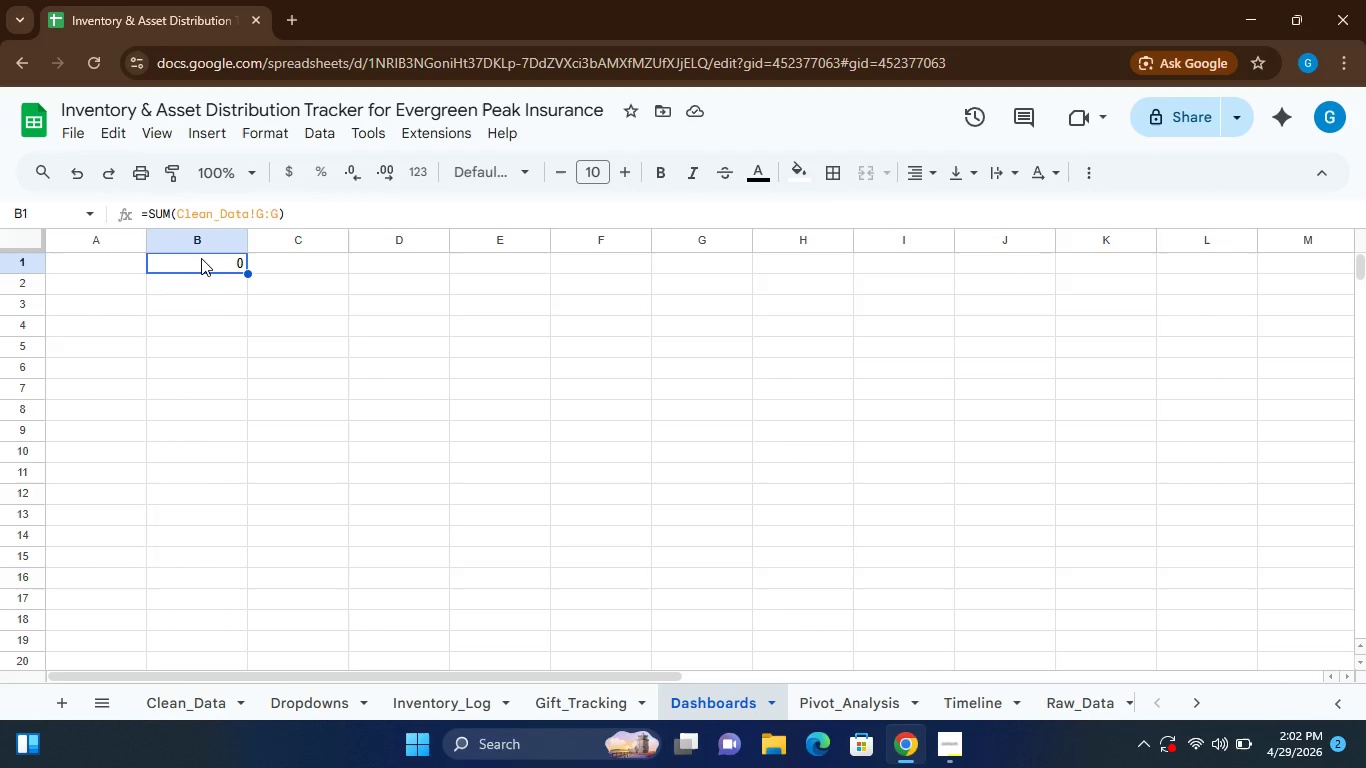 
double_click([201, 258])
 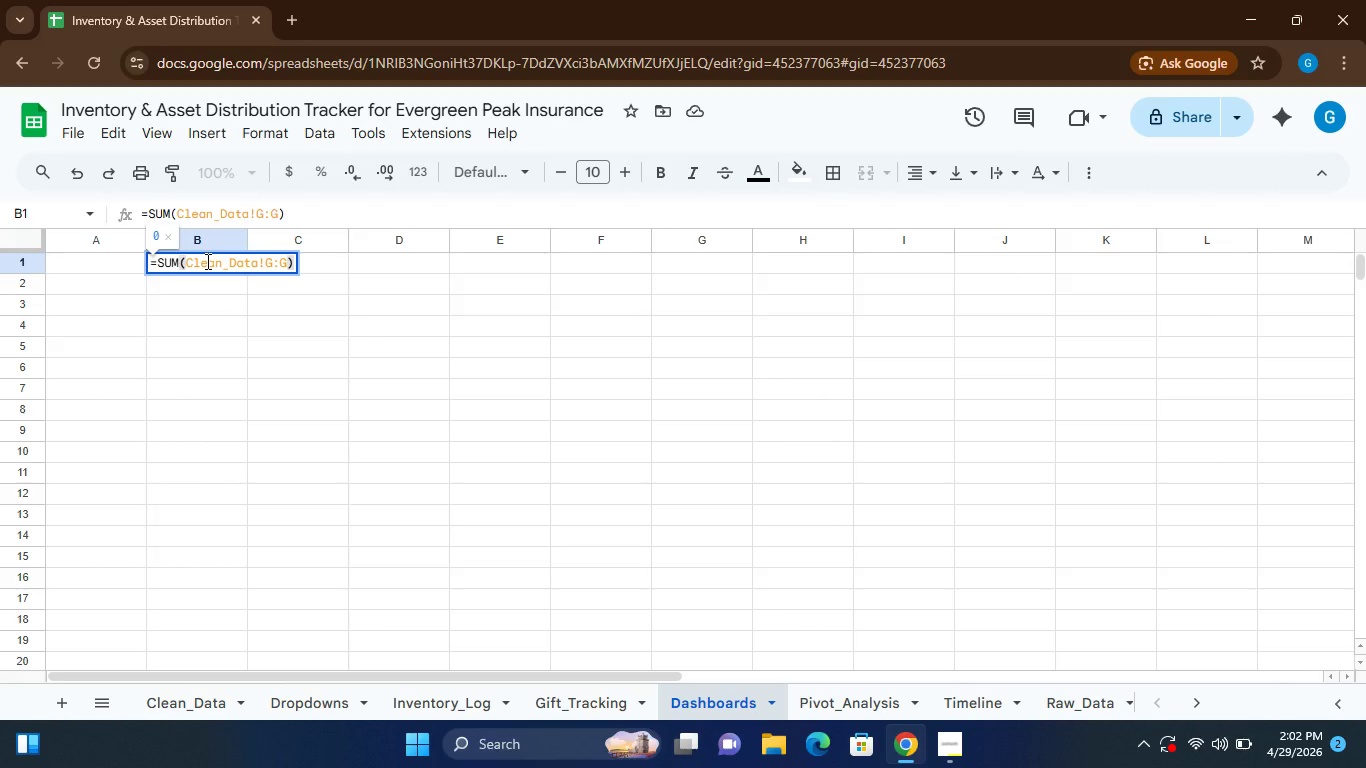 
double_click([206, 261])
 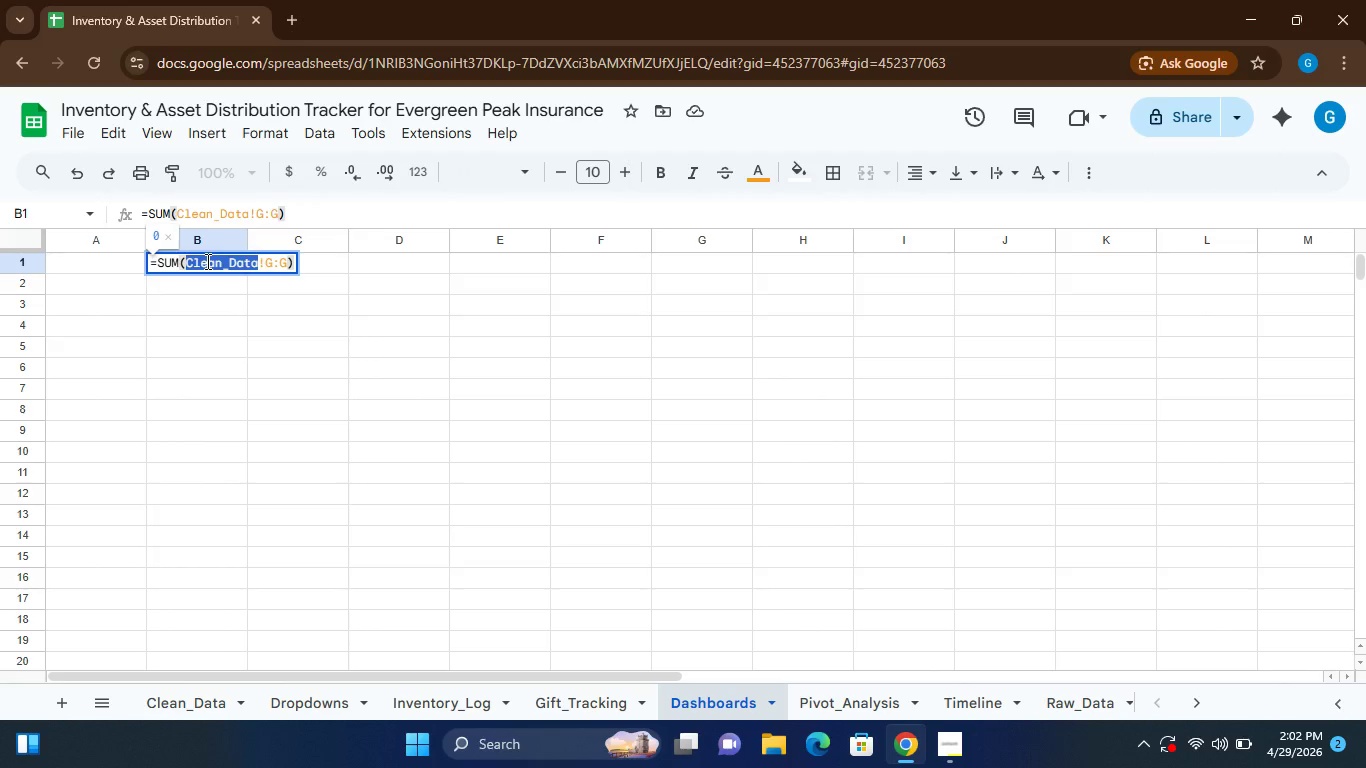 
triple_click([206, 261])
 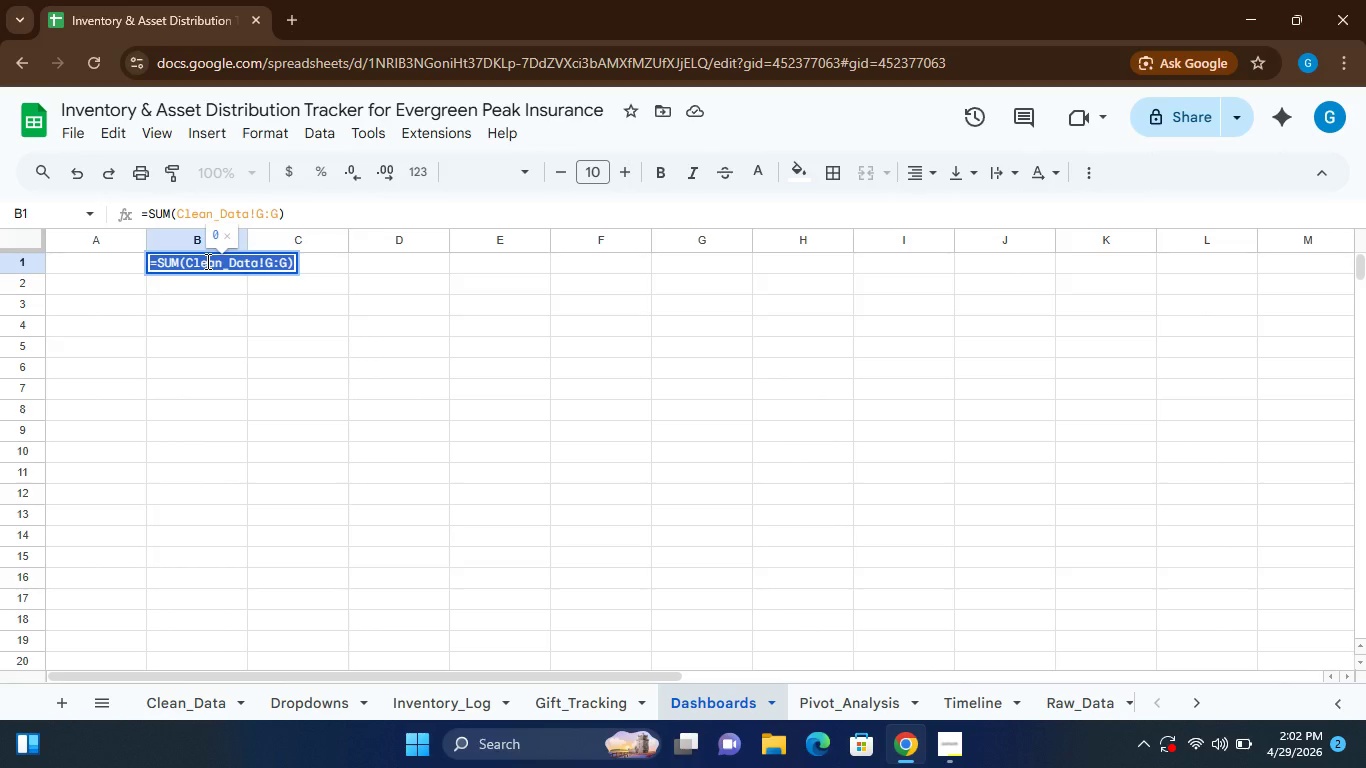 
key(Control+X)
 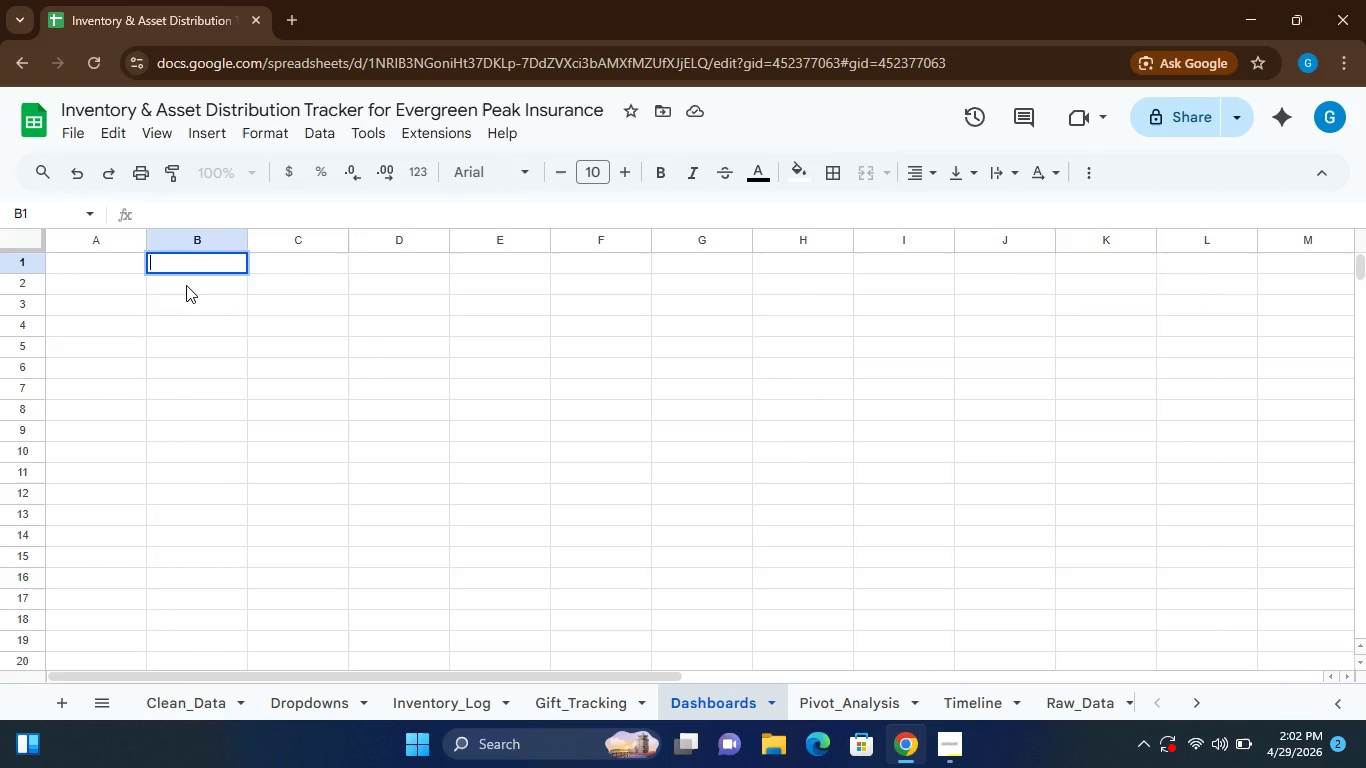 
left_click([186, 285])
 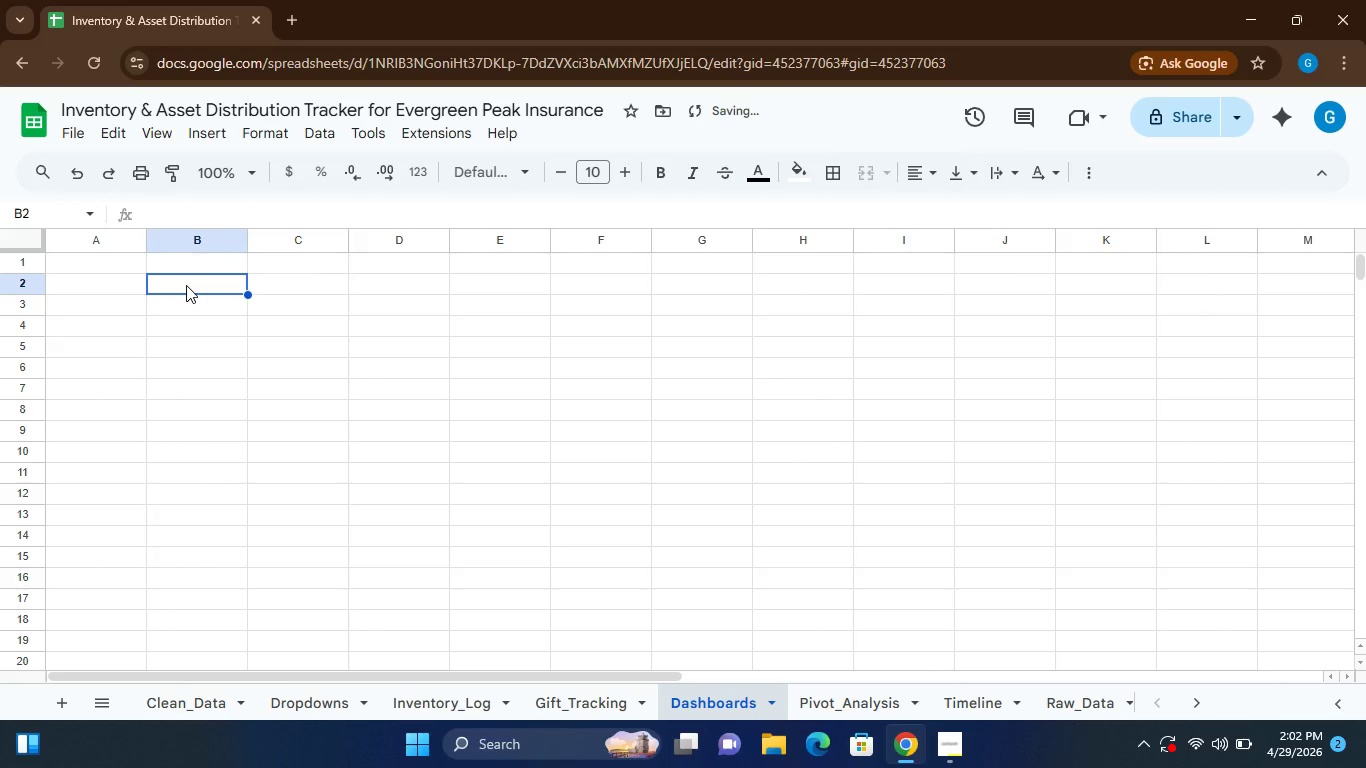 
key(Control+V)
 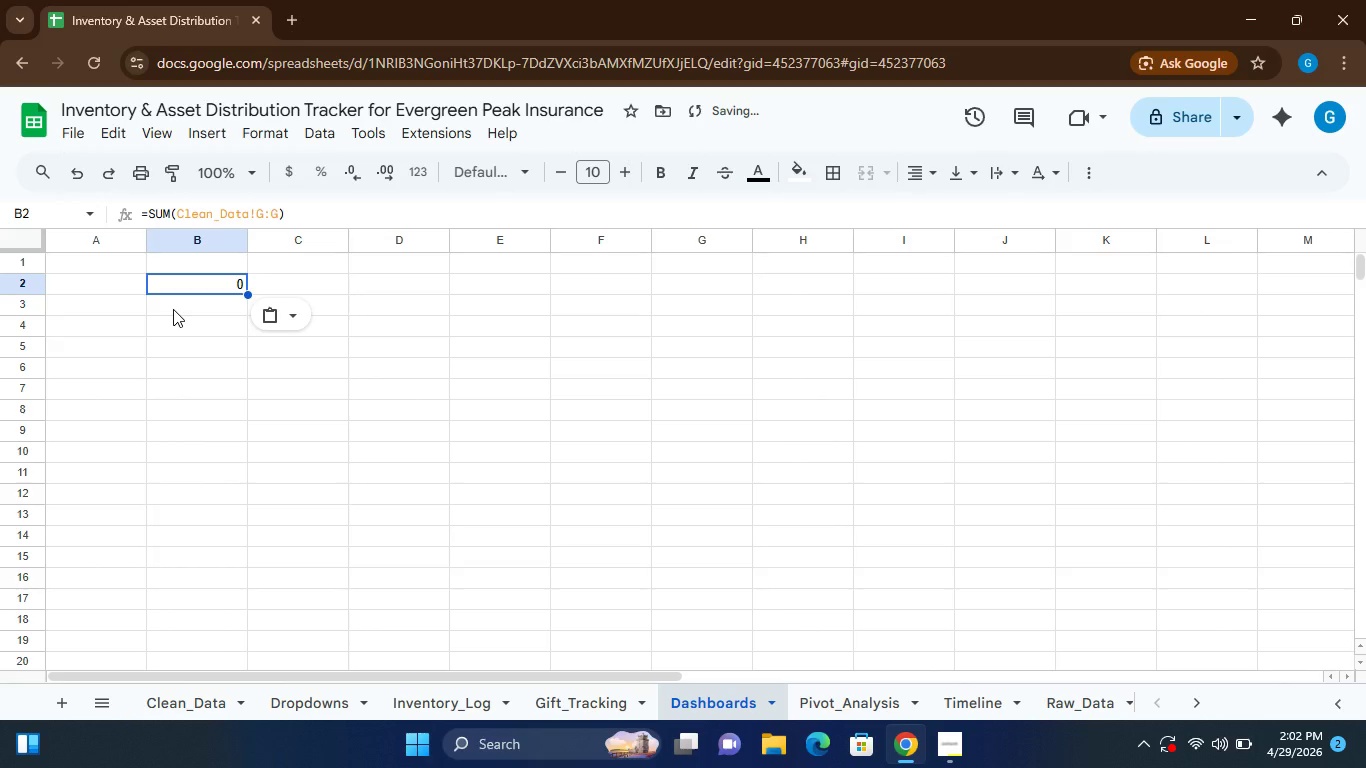 
left_click([173, 309])
 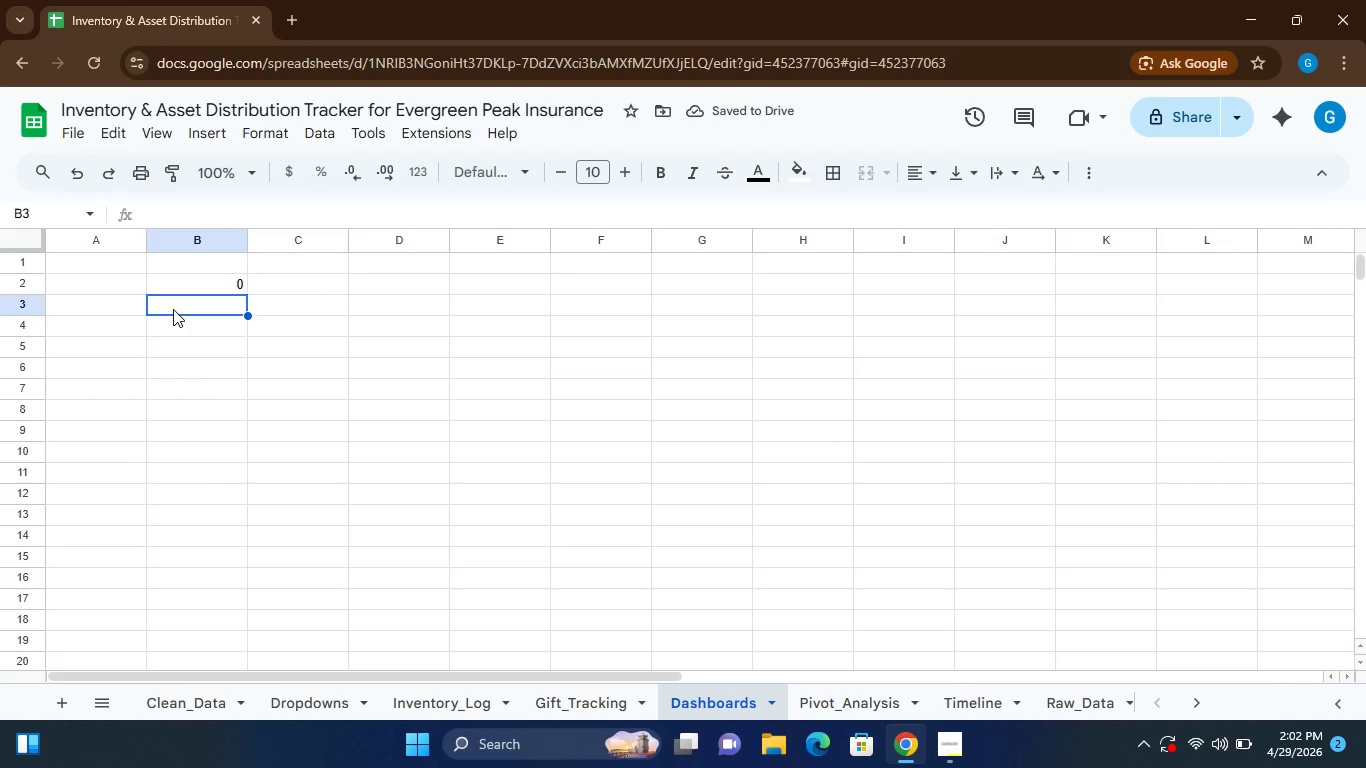 
type(=COUNTIF)
 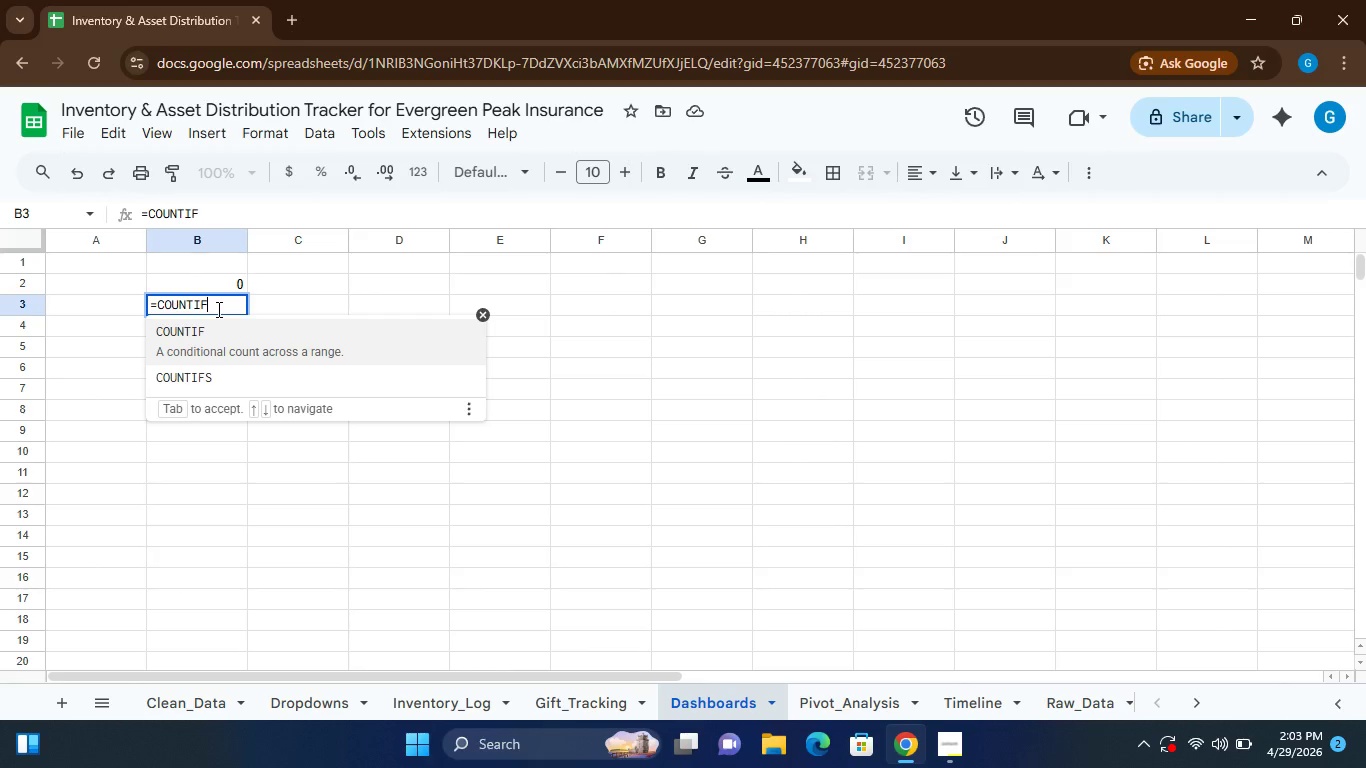 
type(())
 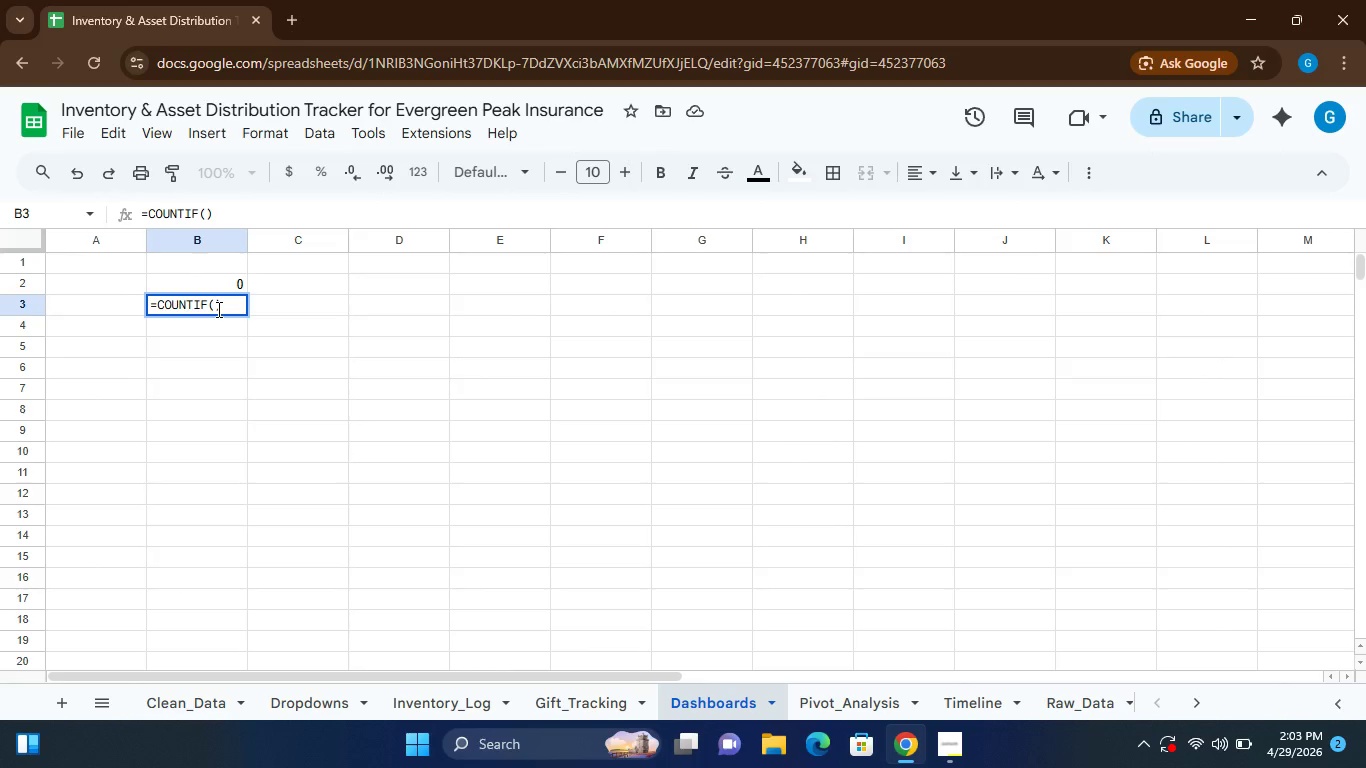 
key(ArrowLeft)
 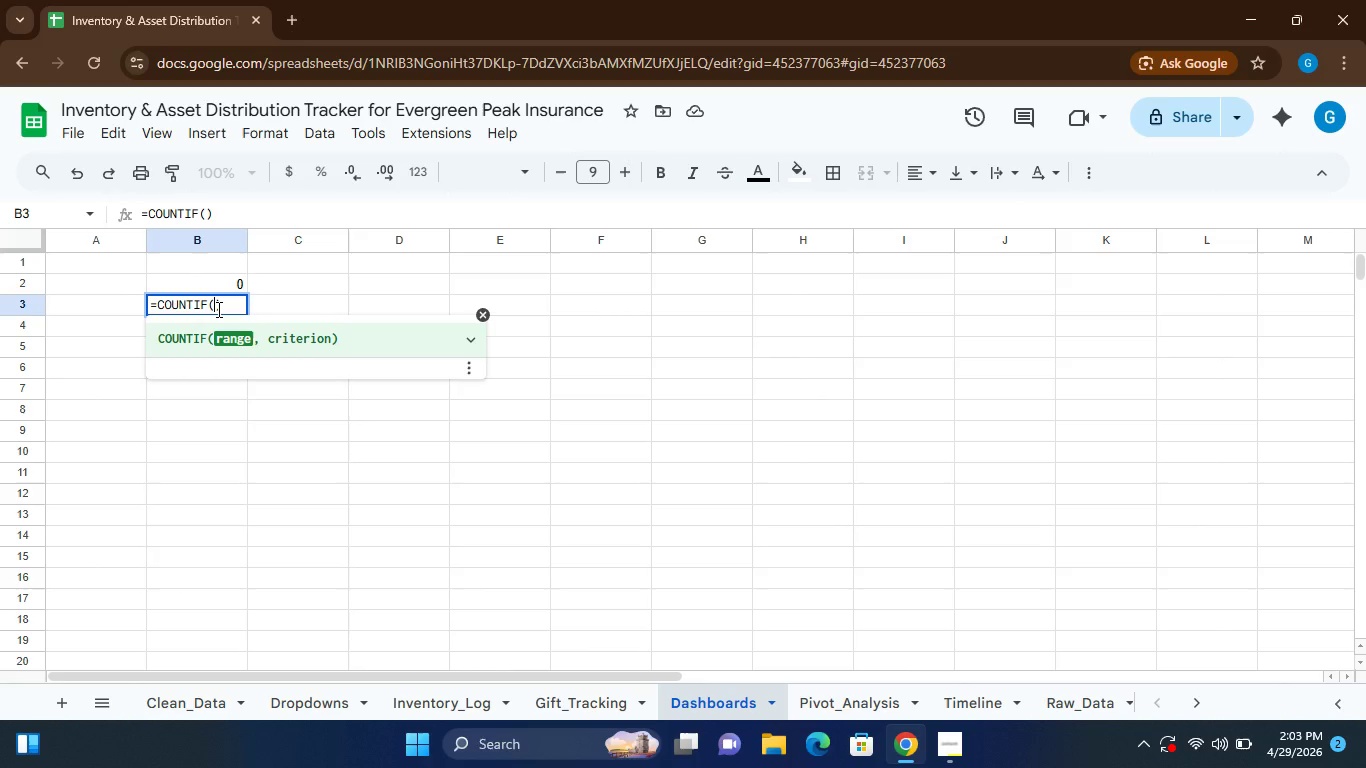 
hold_key(key=ShiftLeft, duration=0.81)
 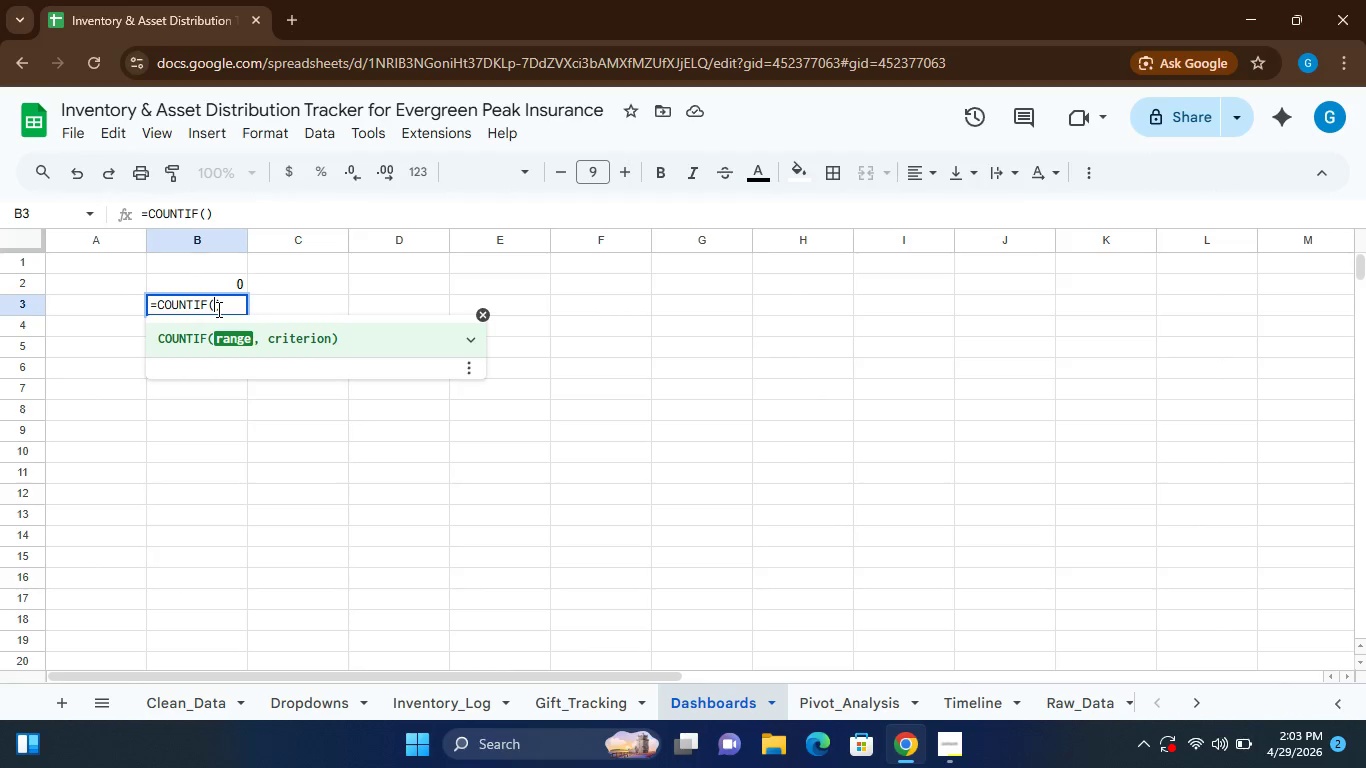 
type(Clean_Data!H:H)
 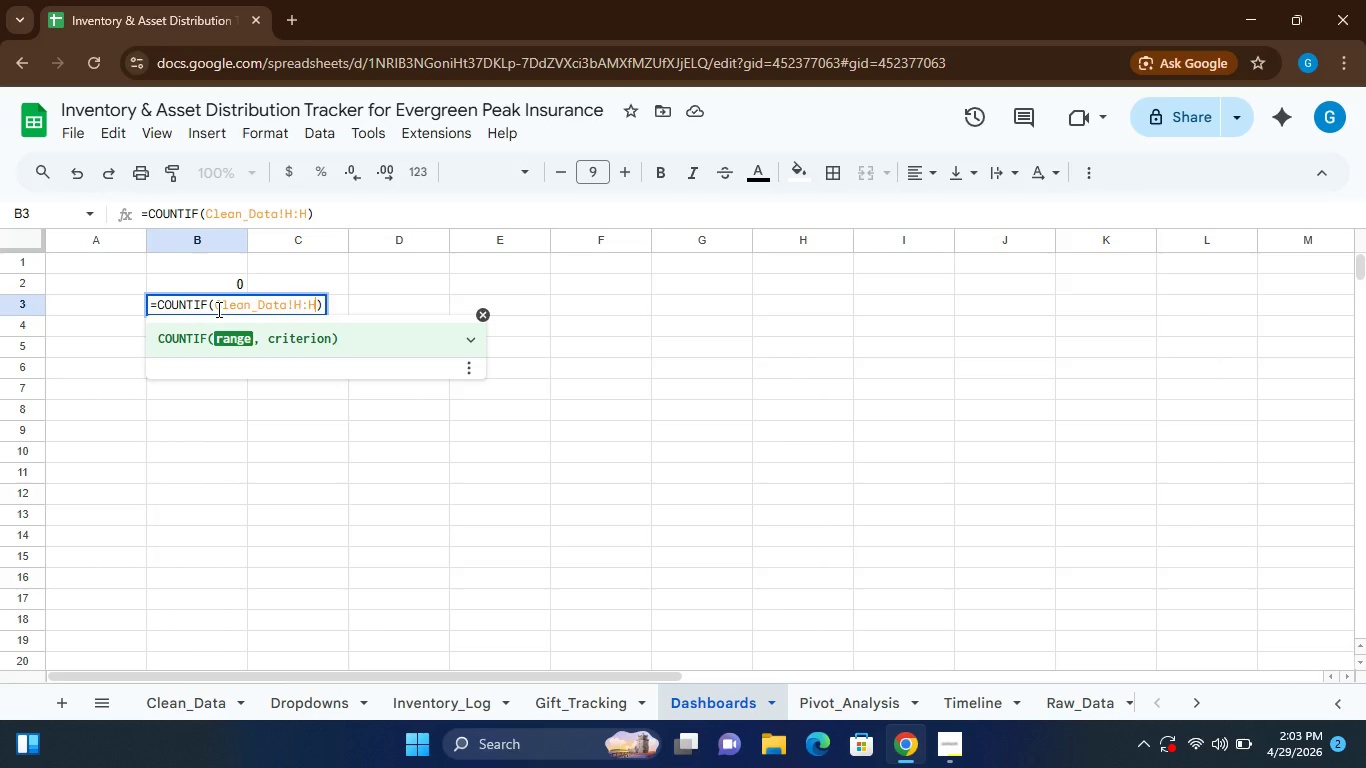 
key(Shift+Comma)
 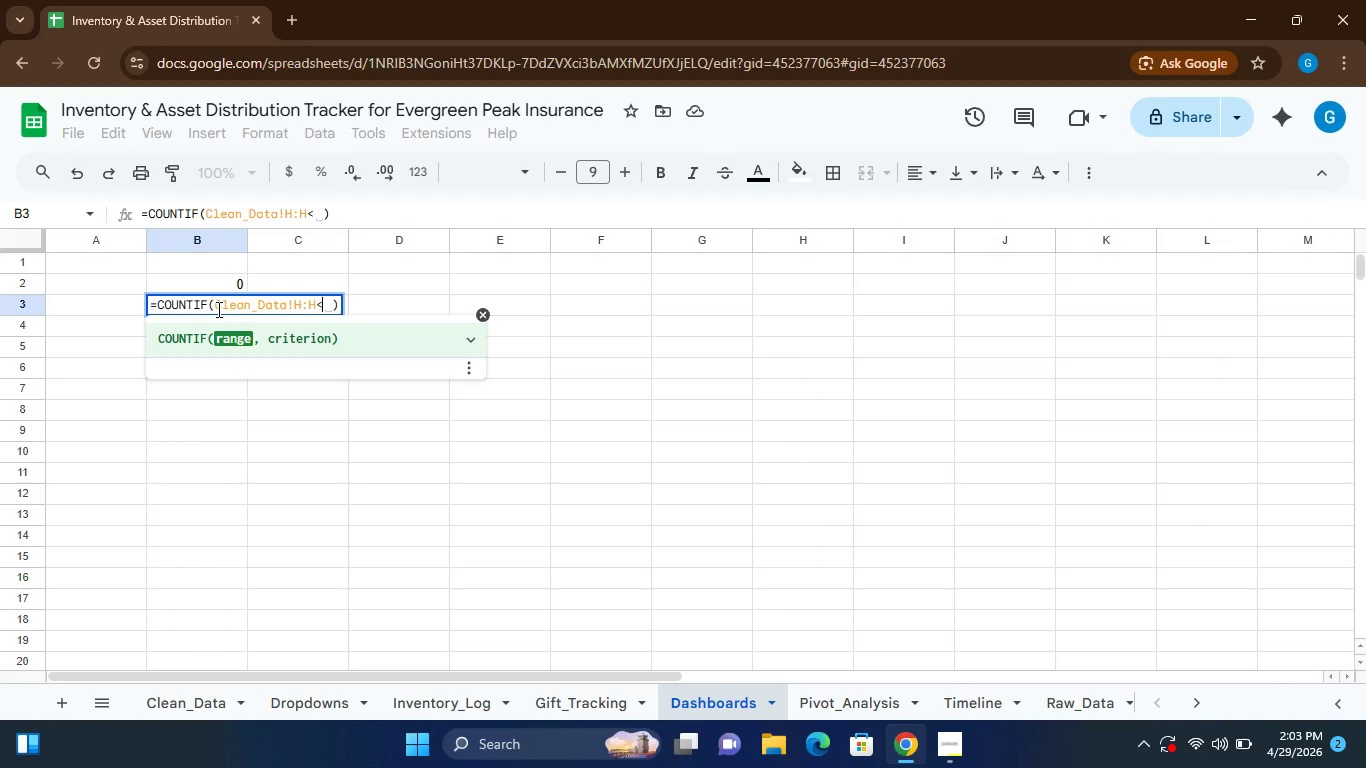 
key(Backspace)
 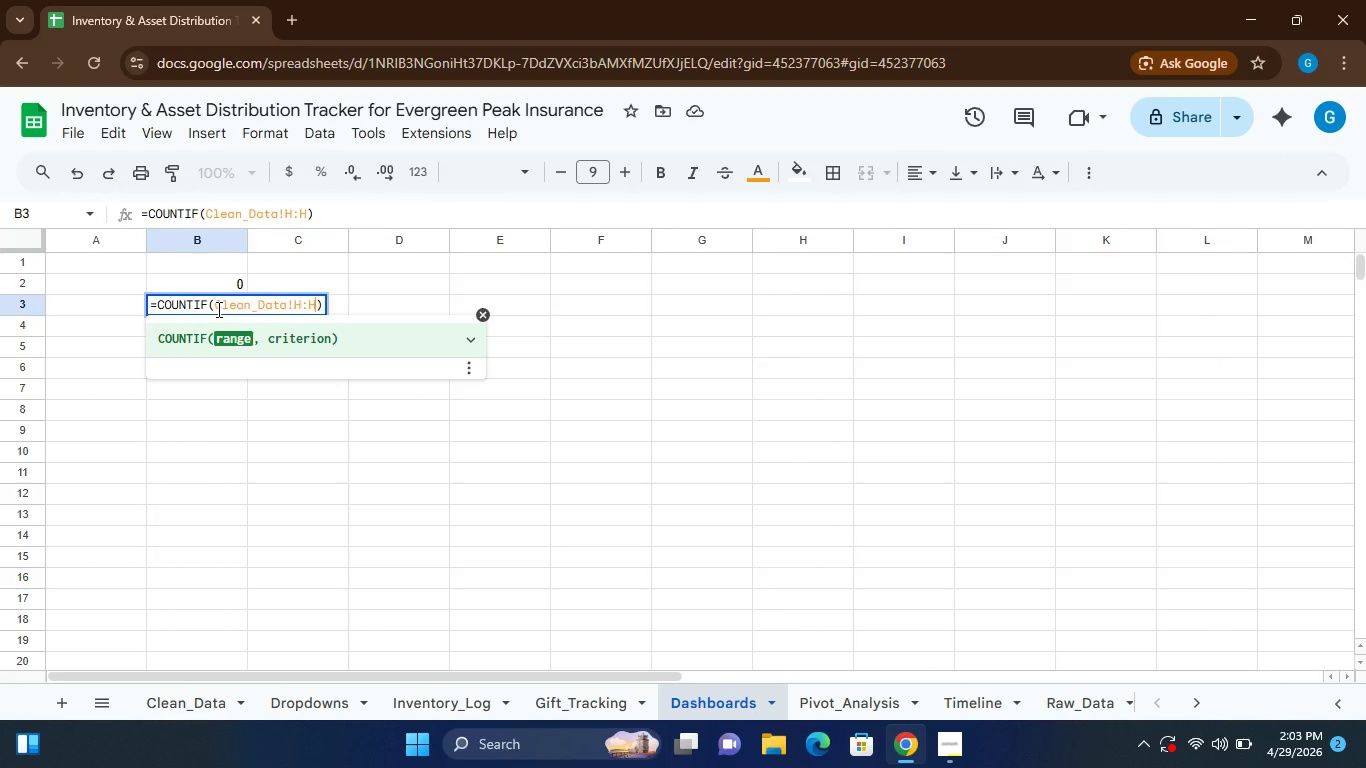 
key(Comma)
 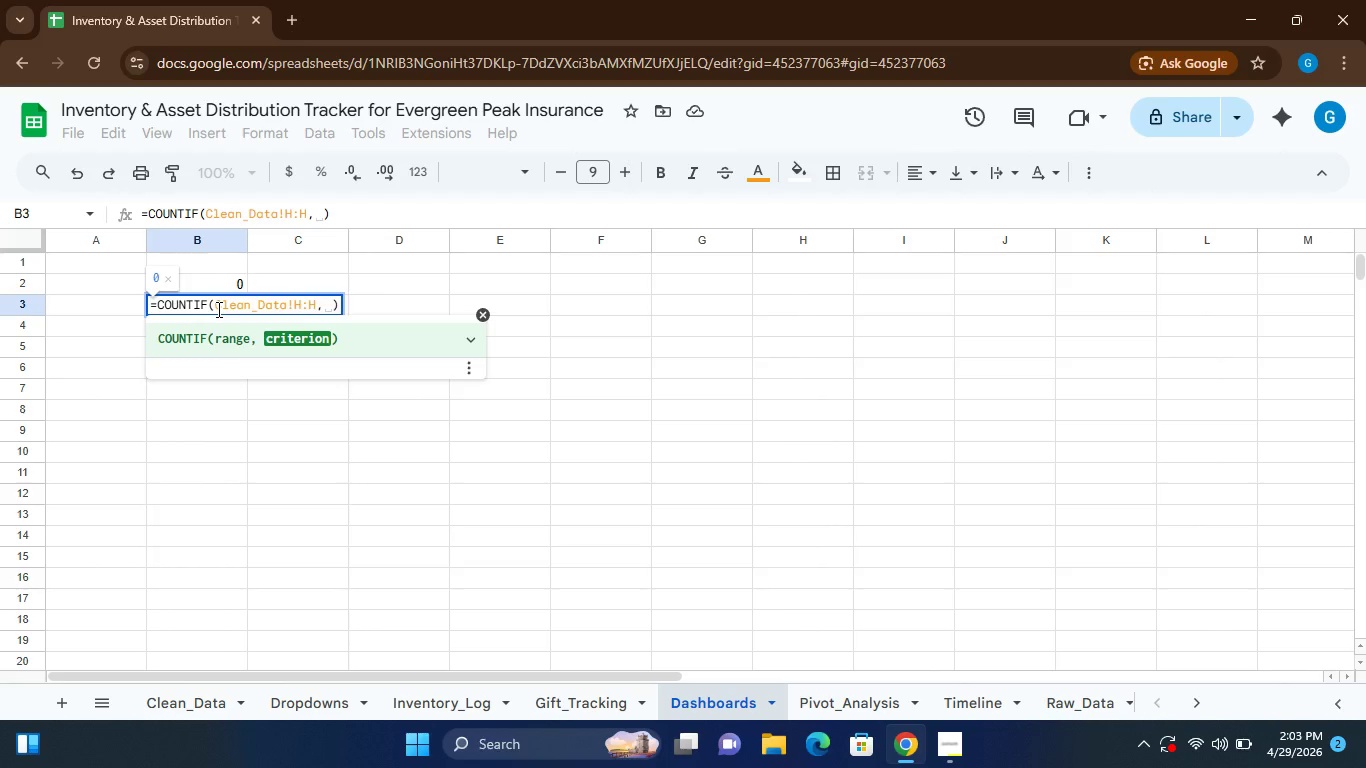 
key(Shift+Quote)
 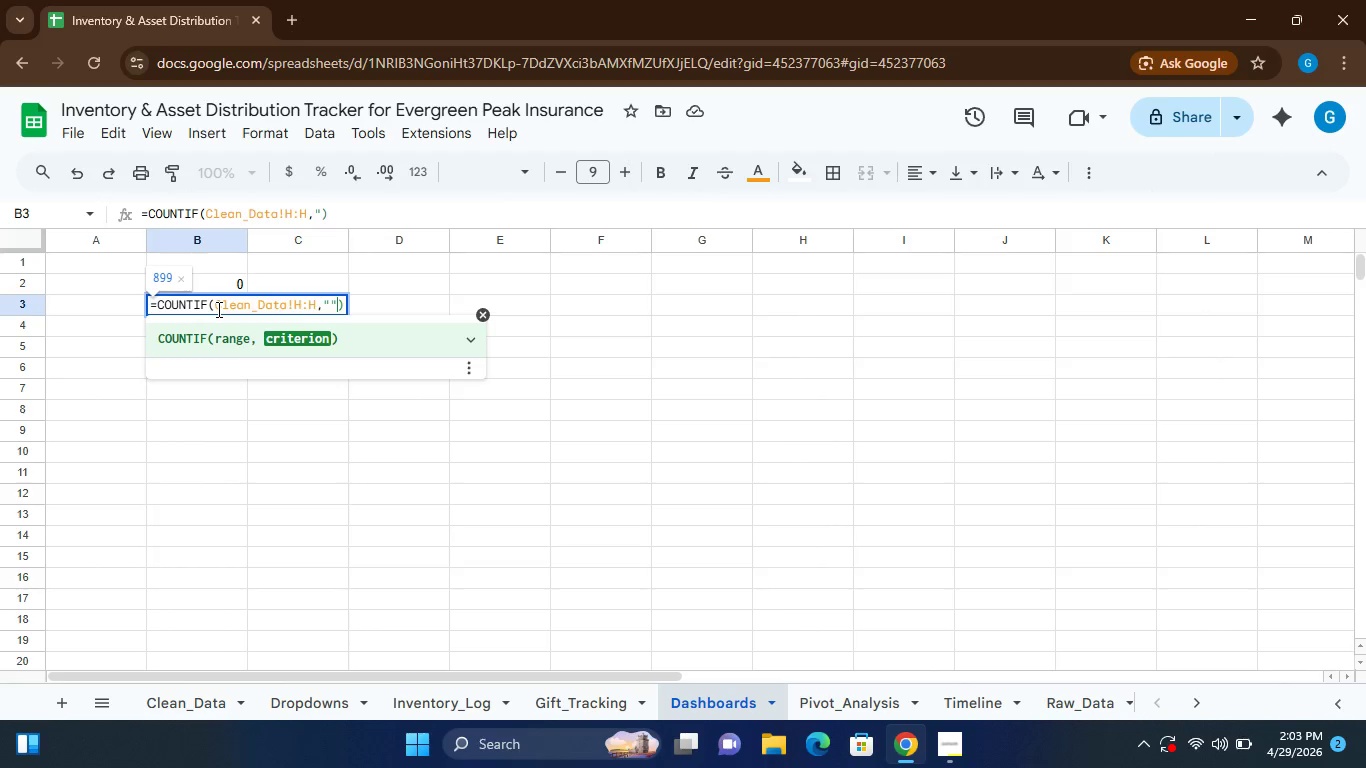 
key(Shift+Quote)
 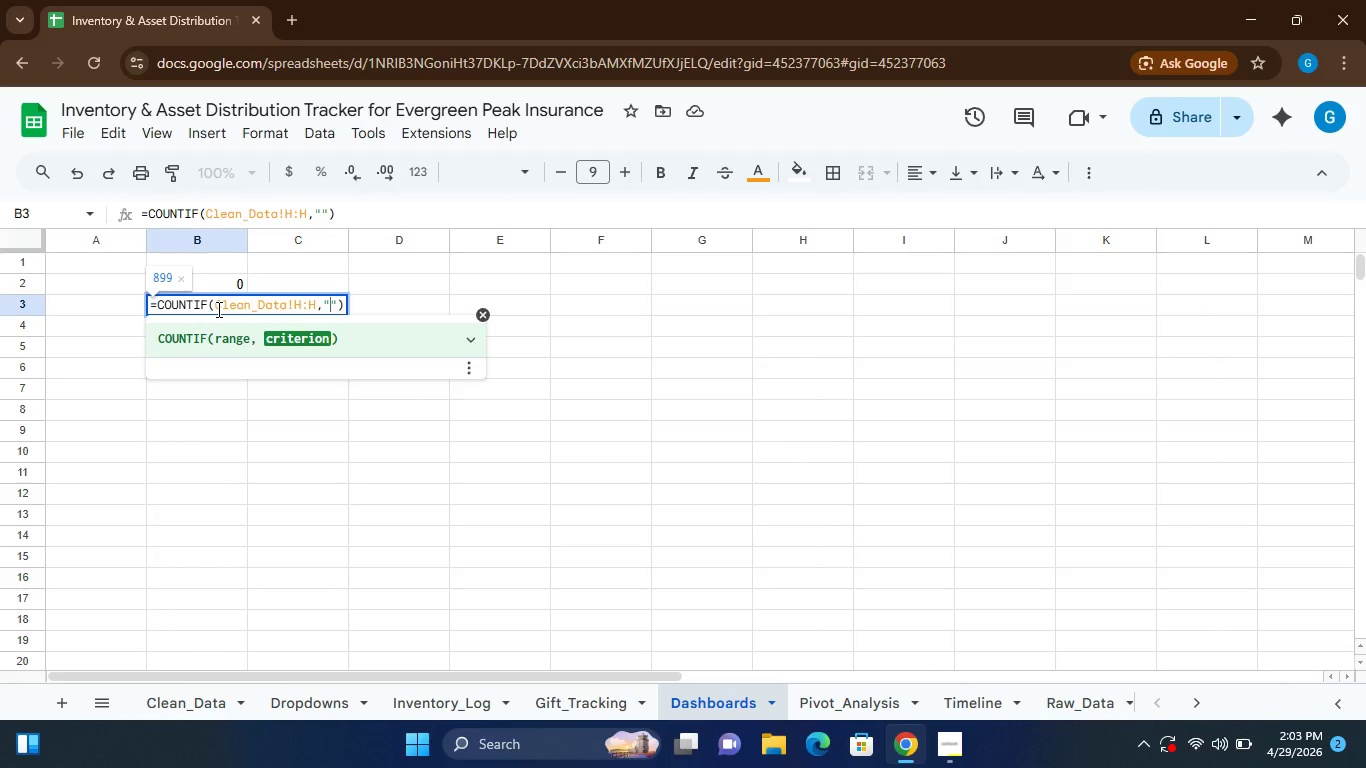 
key(ArrowLeft)
 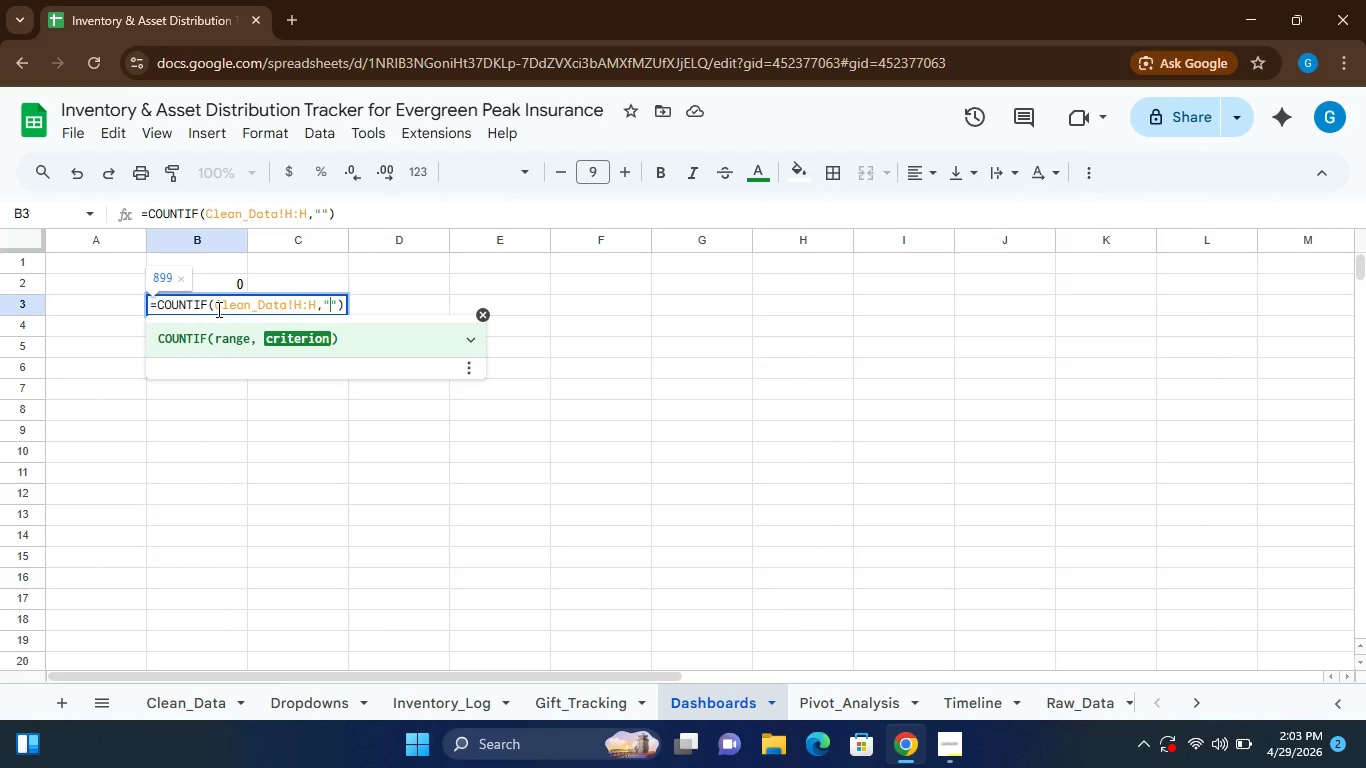 
type(Deployed)
 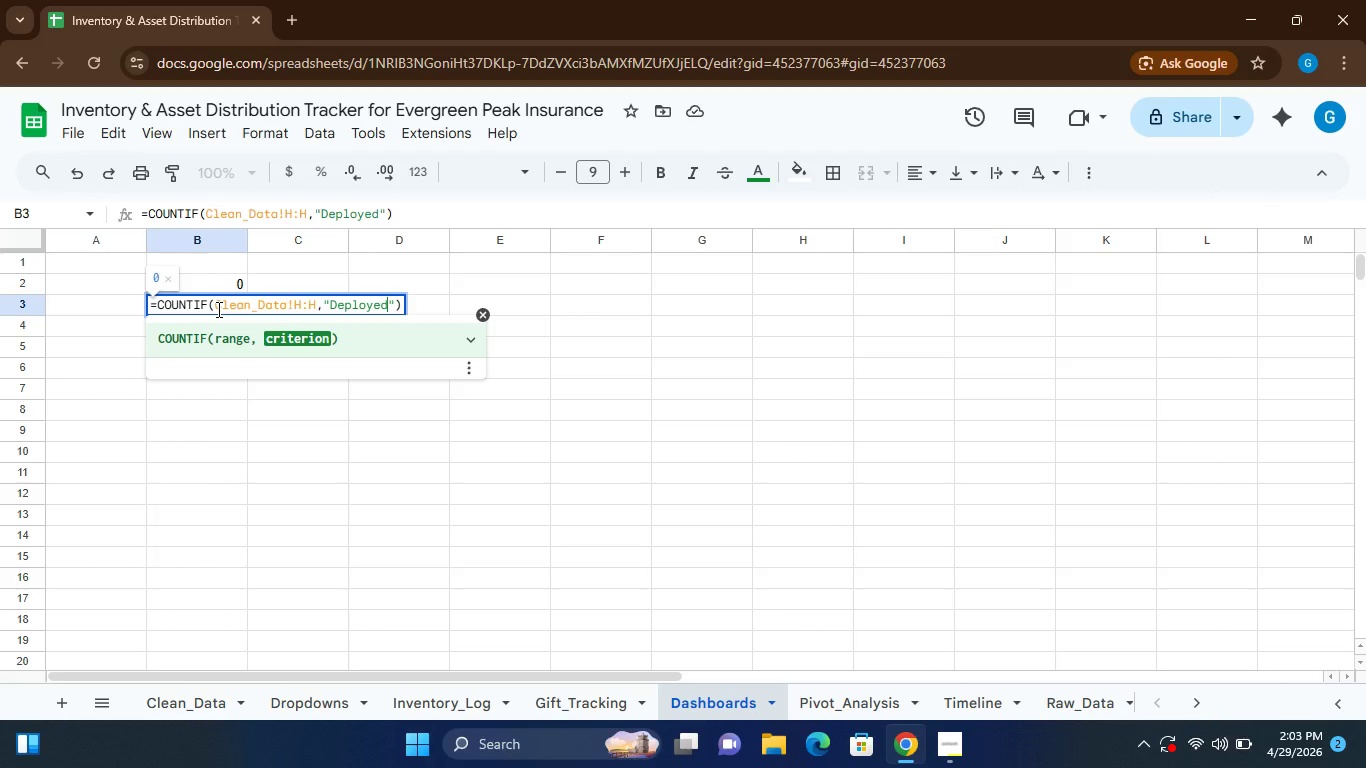 
key(Enter)
 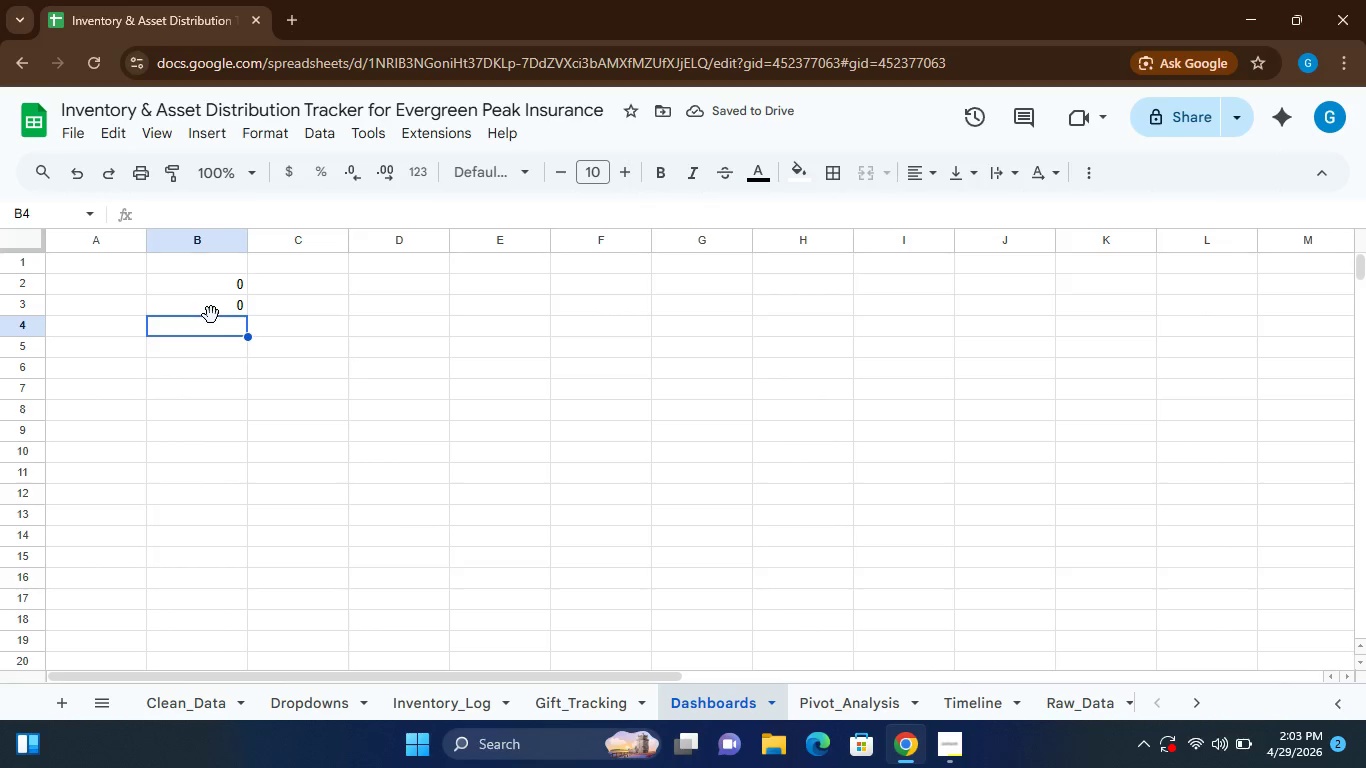 
left_click([202, 297])
 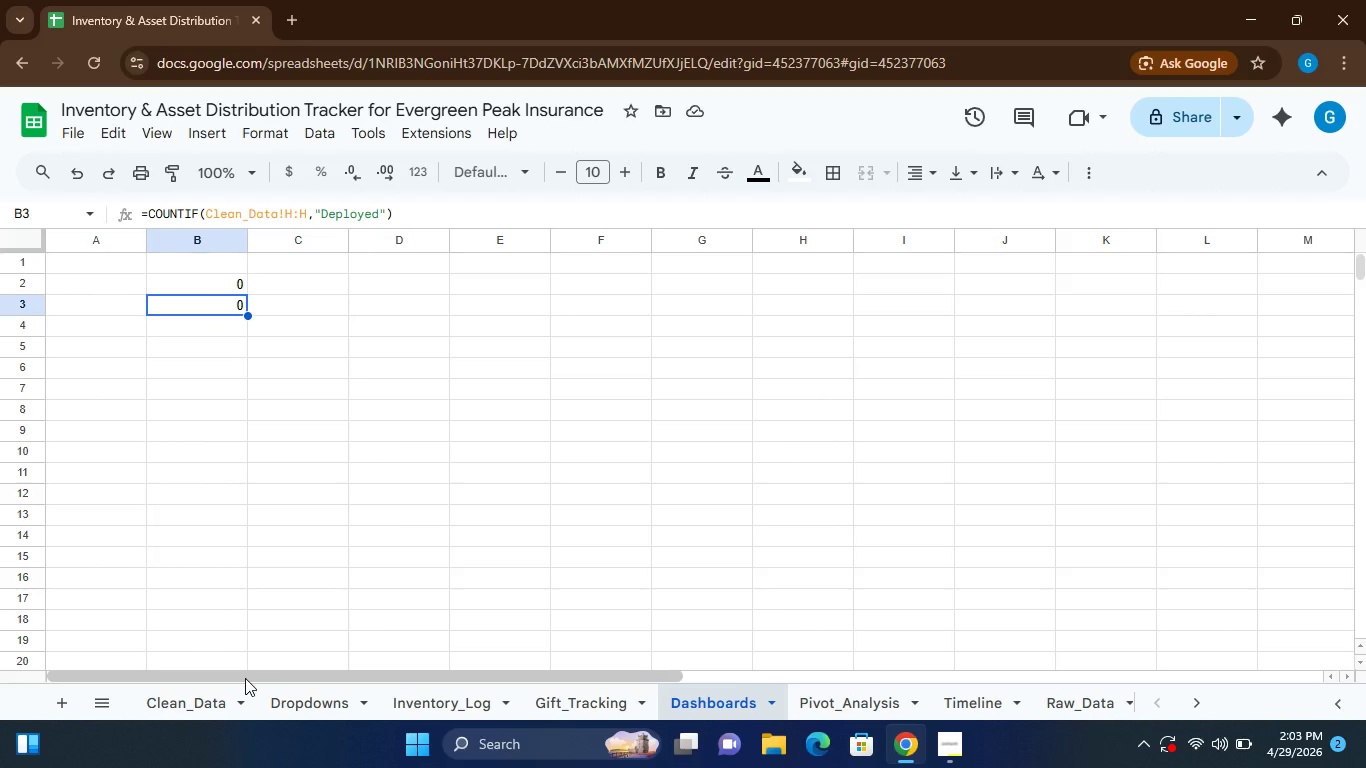 
left_click([197, 701])
 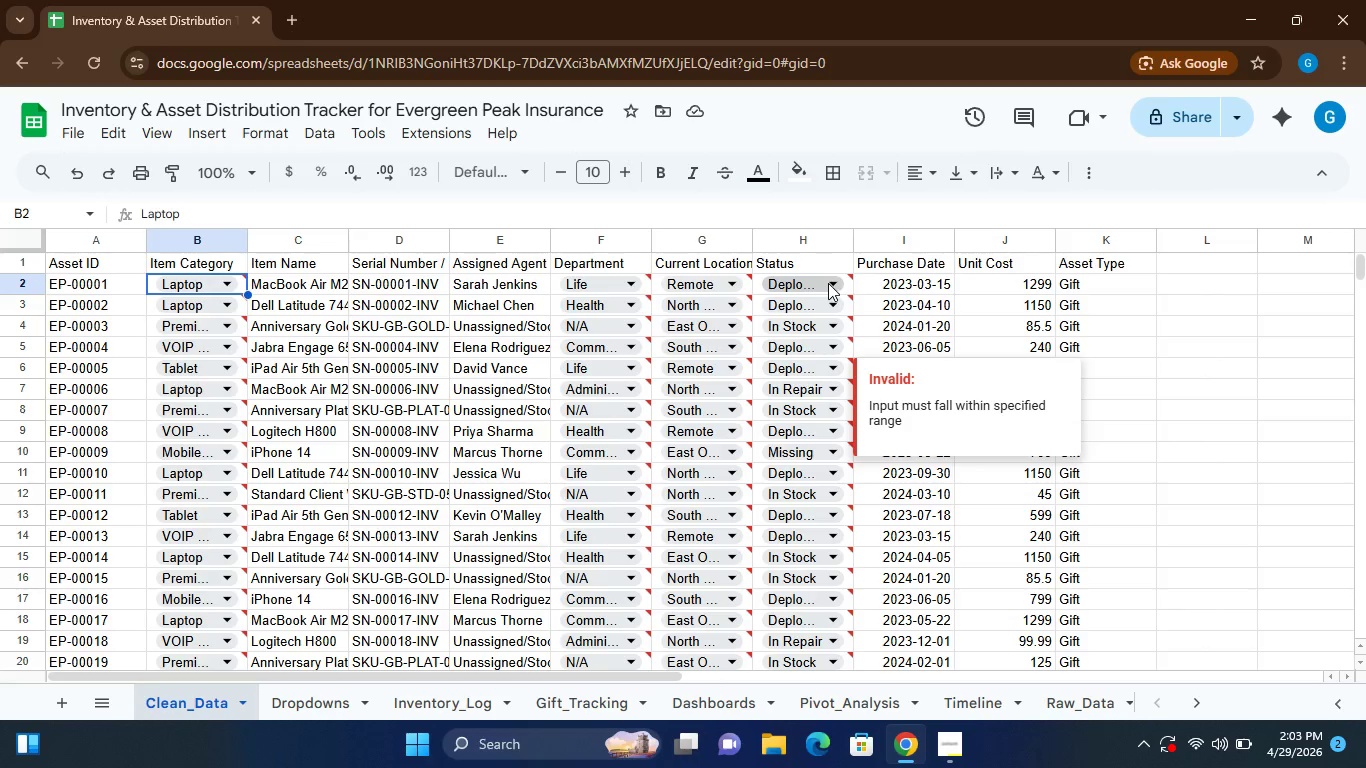 
left_click([830, 281])
 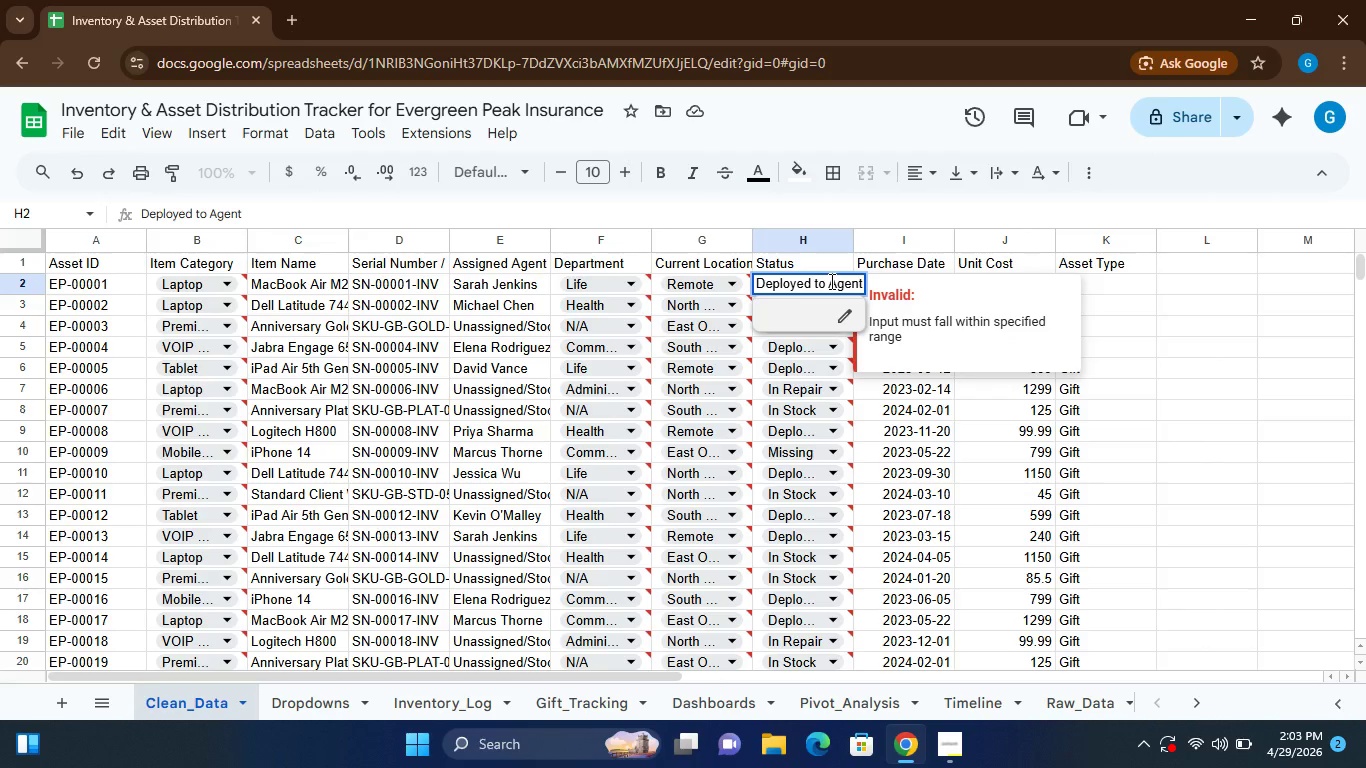 
left_click([830, 281])
 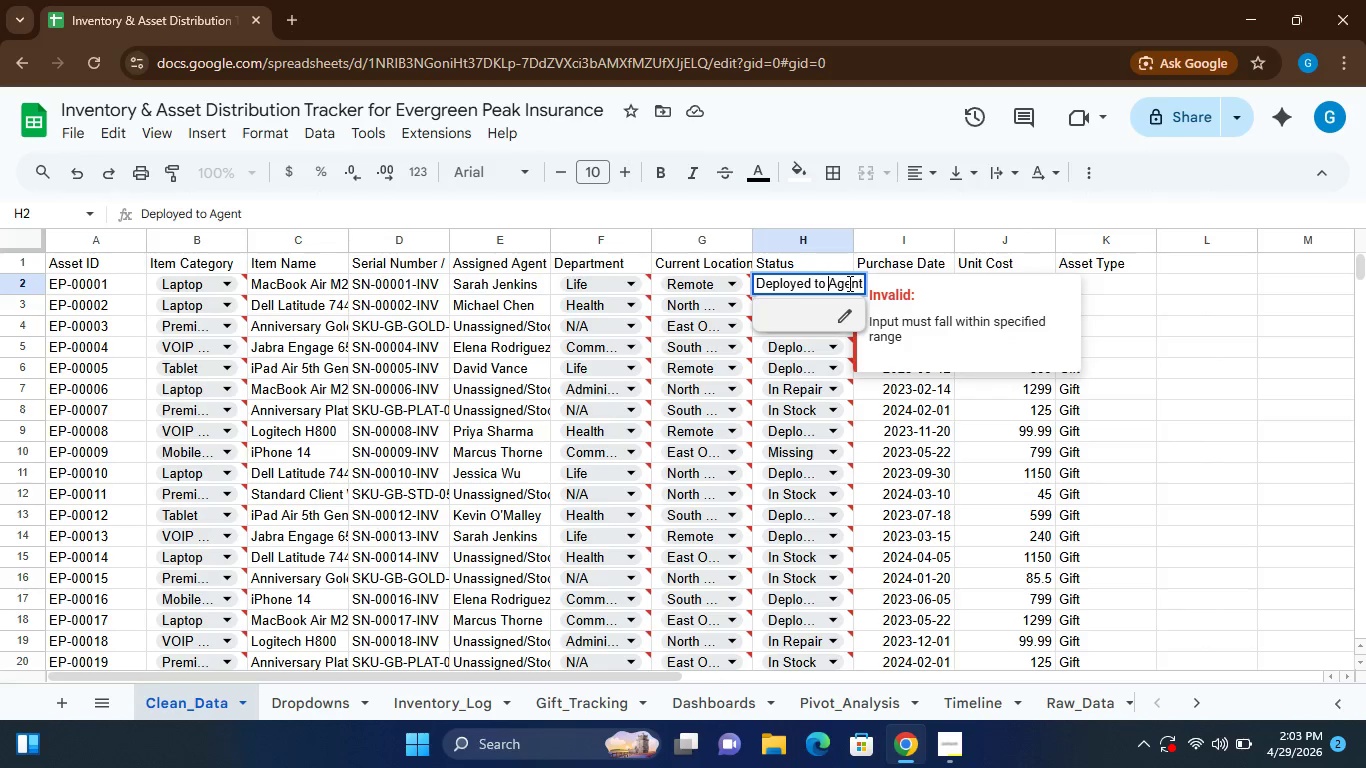 
wait(8.12)
 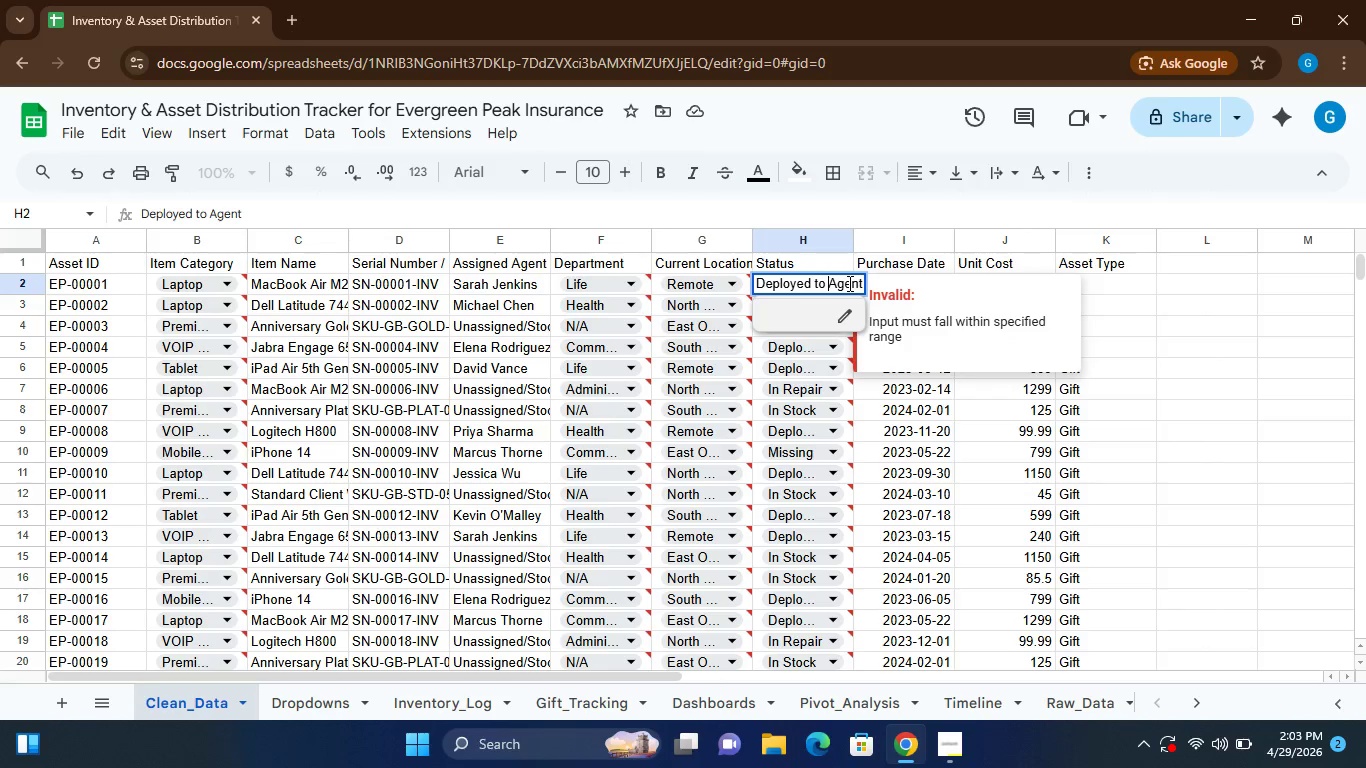 
left_click([331, 699])
 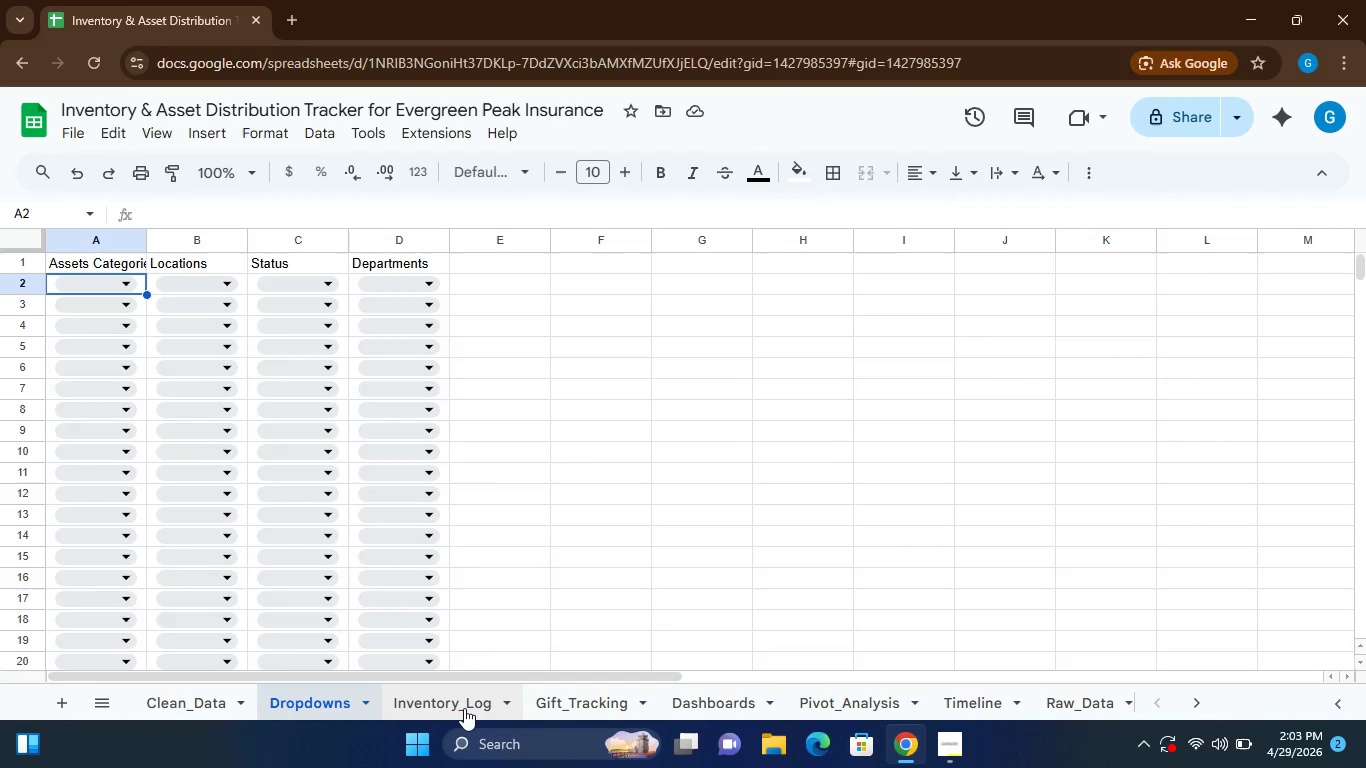 
left_click([464, 708])
 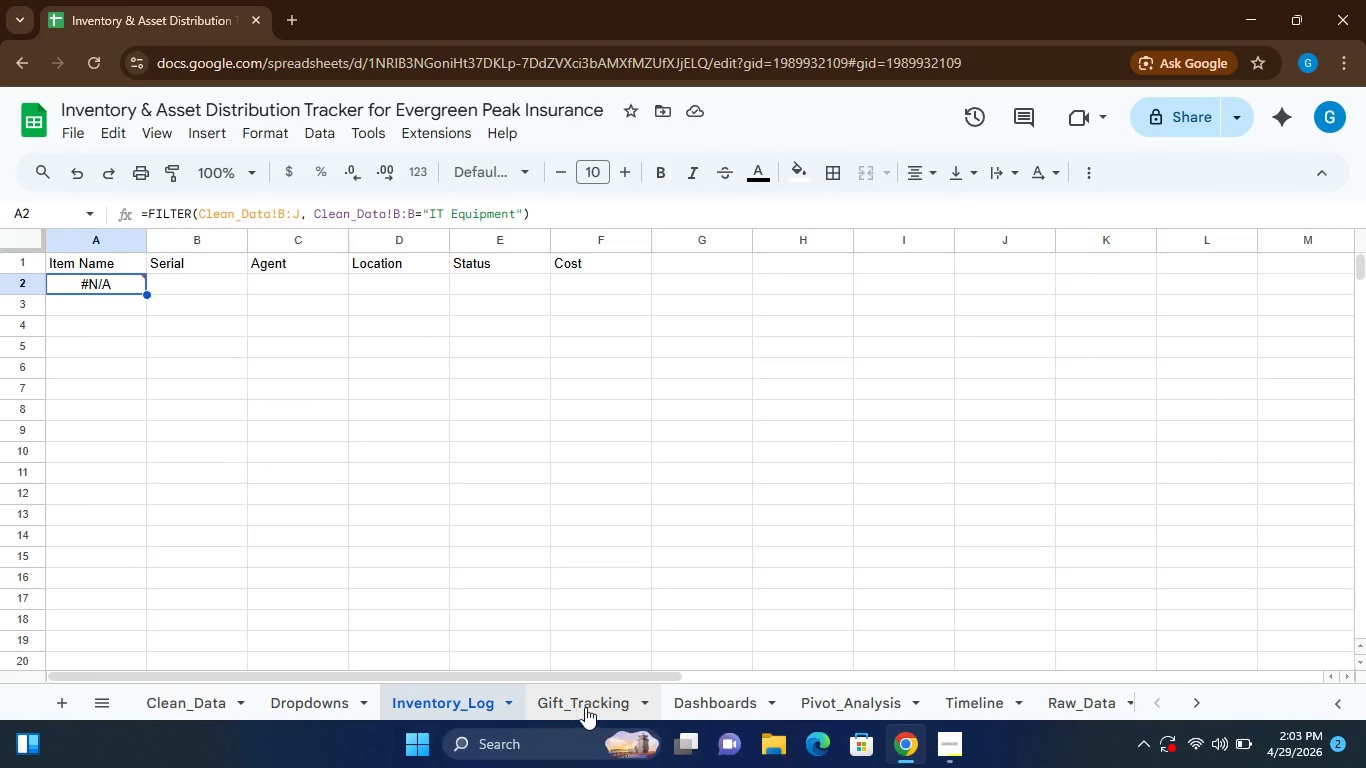 
left_click([588, 706])
 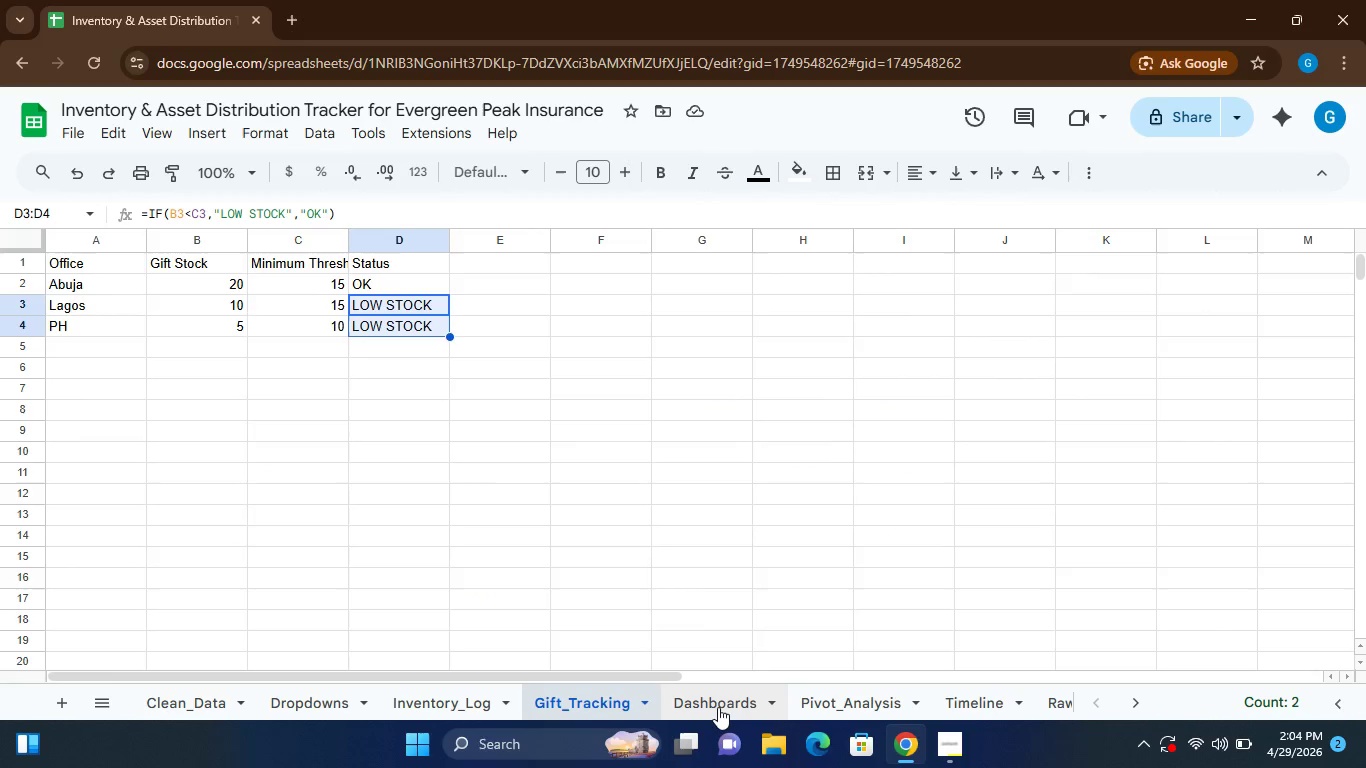 
left_click([718, 707])
 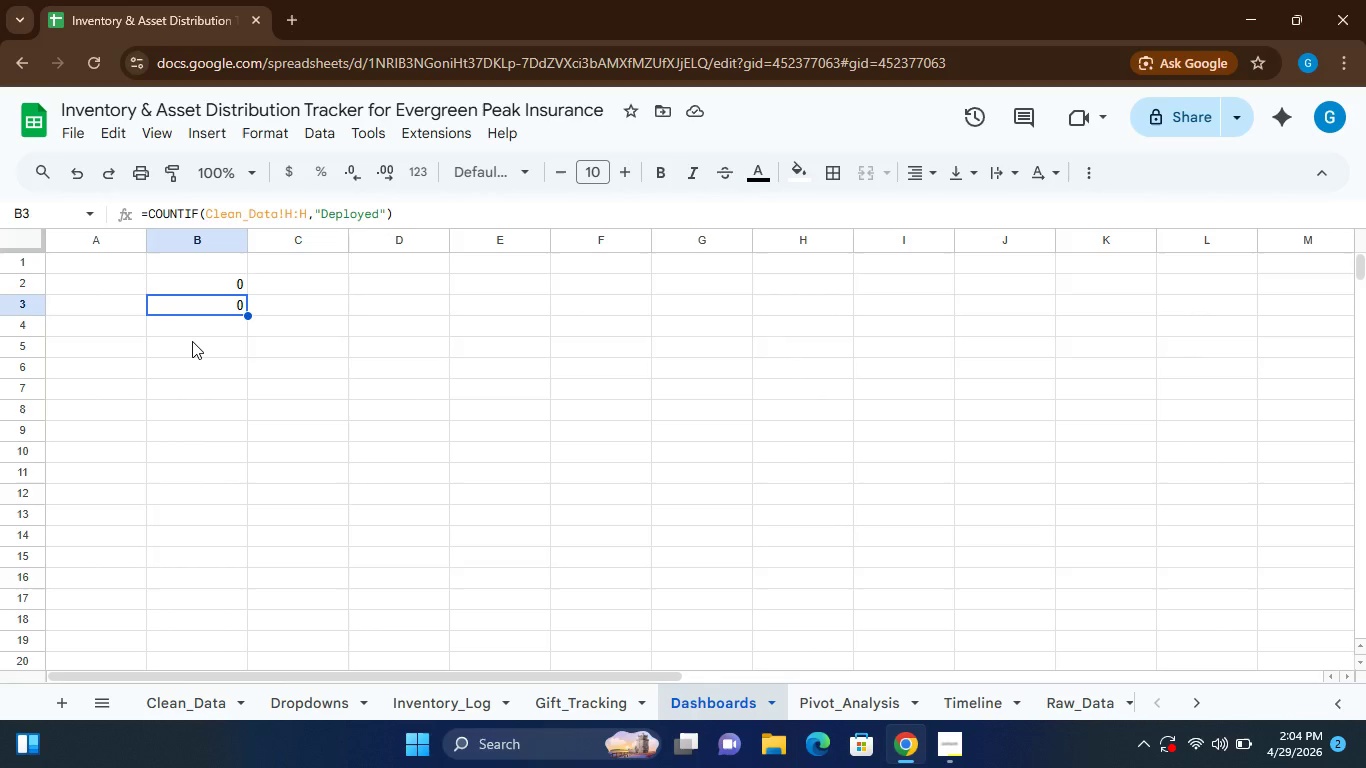 
wait(6.3)
 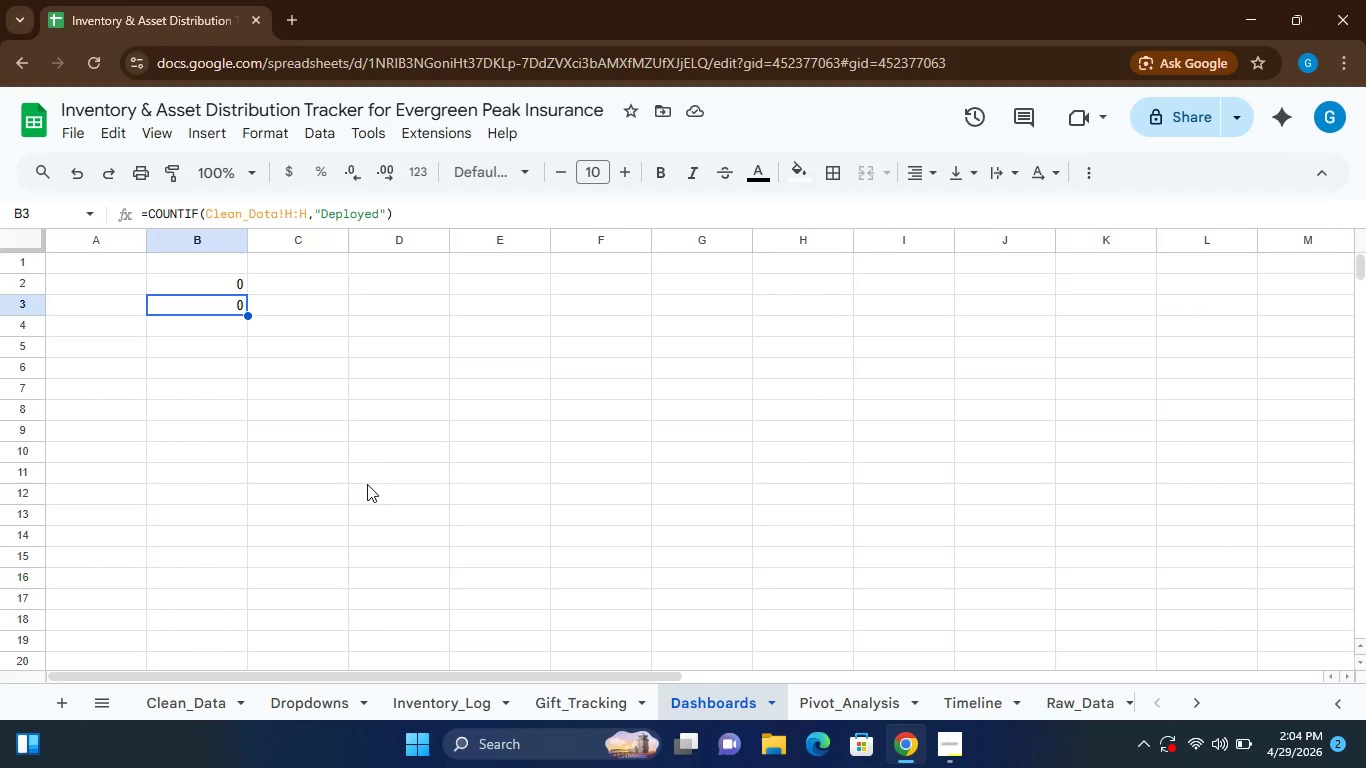 
left_click([199, 330])
 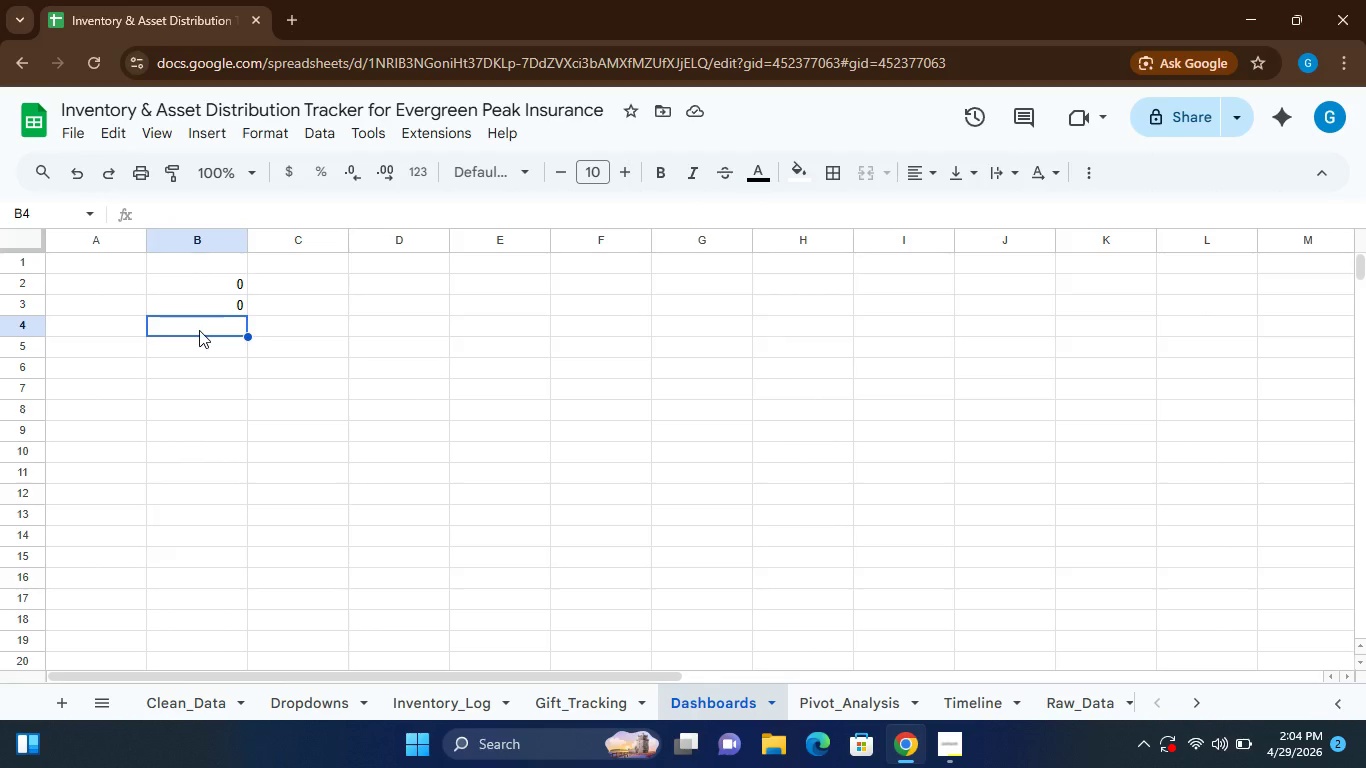 
type(=CONTIF)
 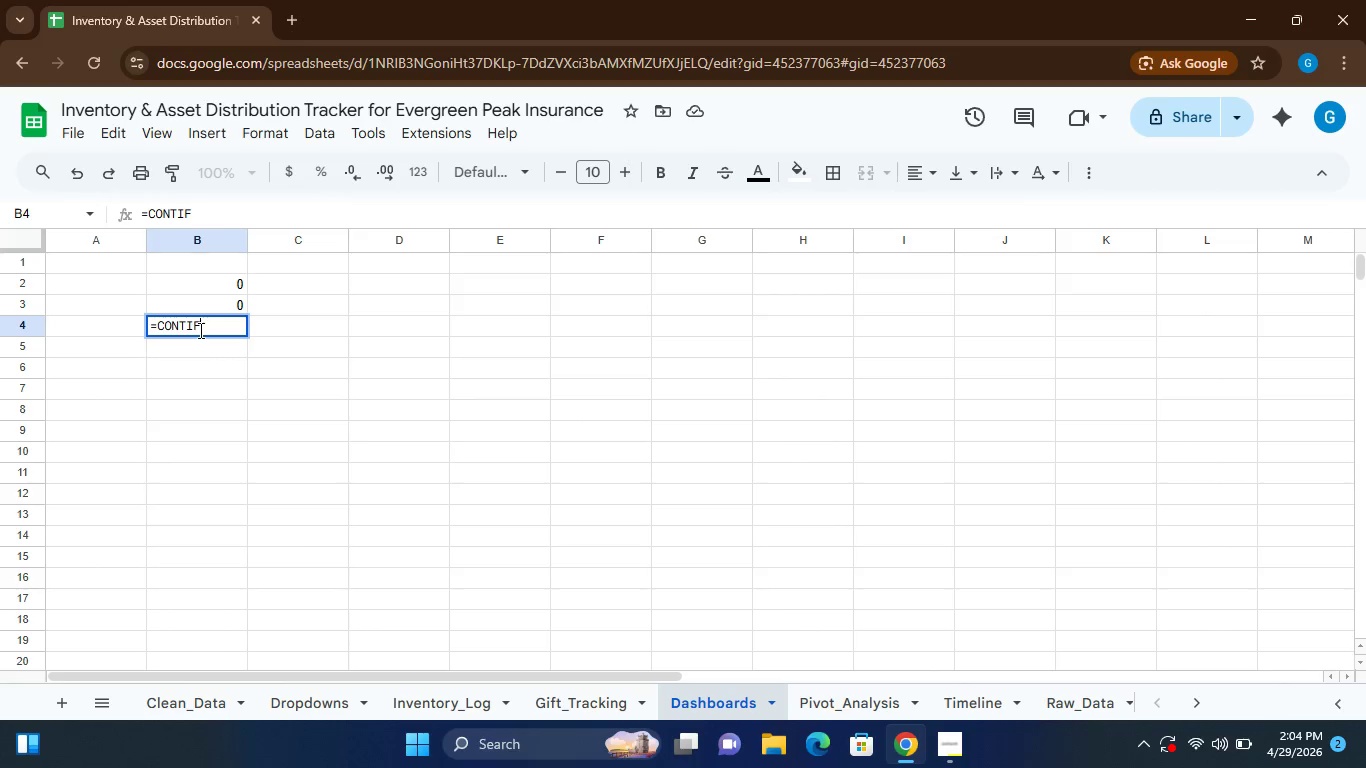 
key(ArrowLeft)
 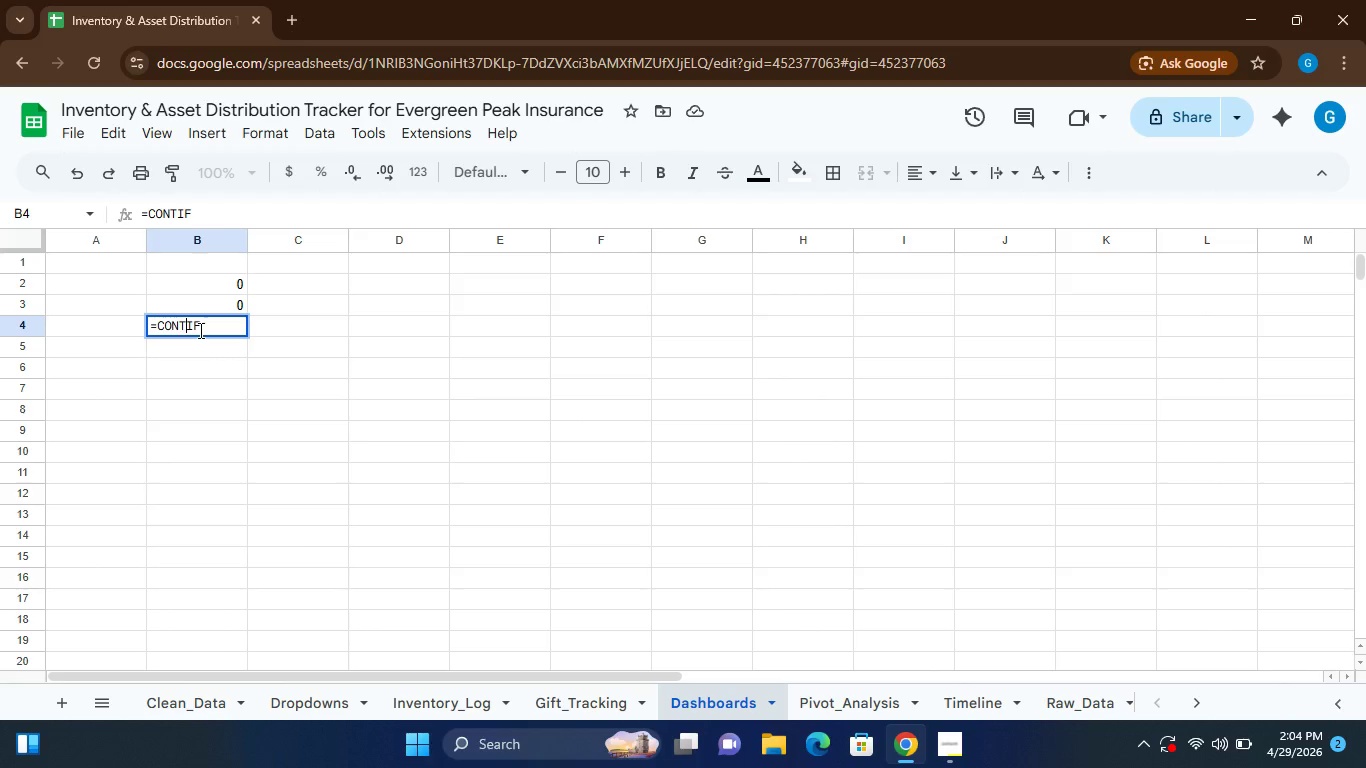 
key(ArrowLeft)
 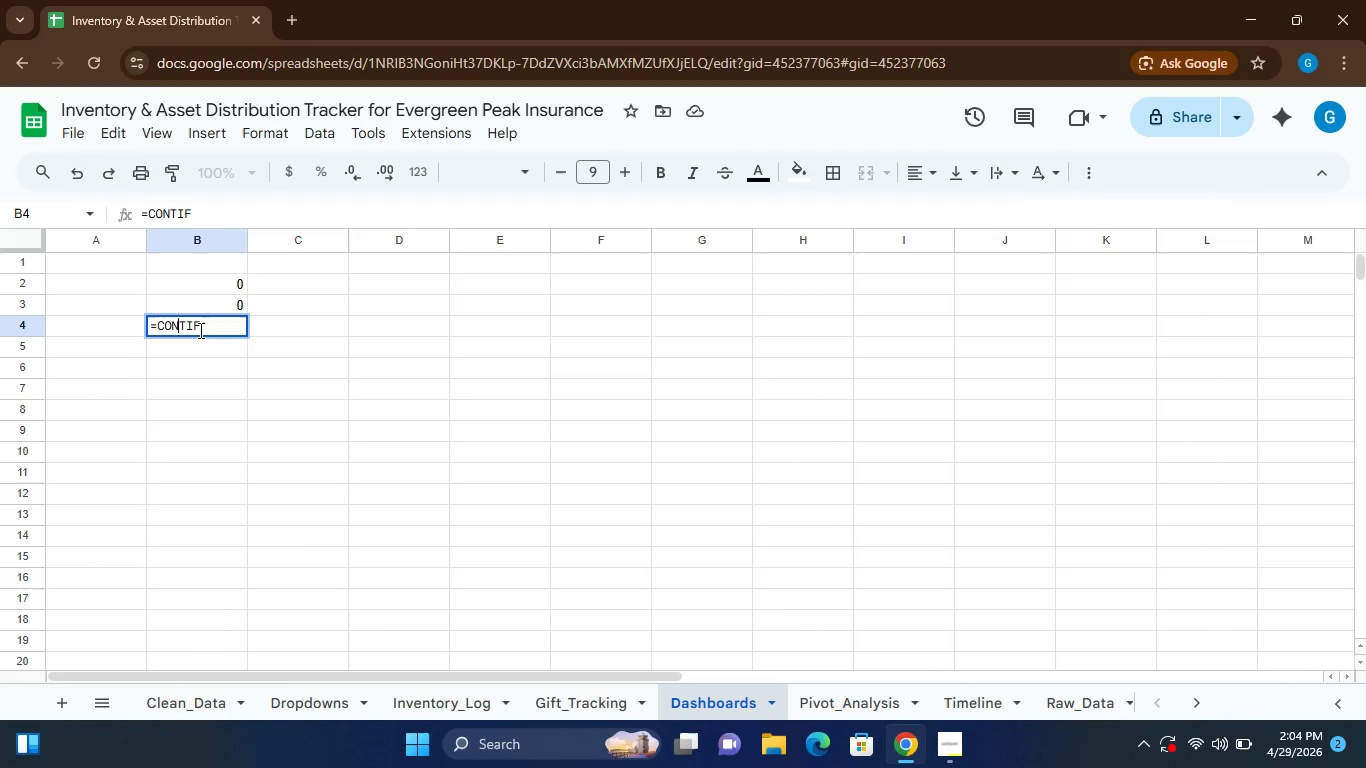 
key(ArrowLeft)
 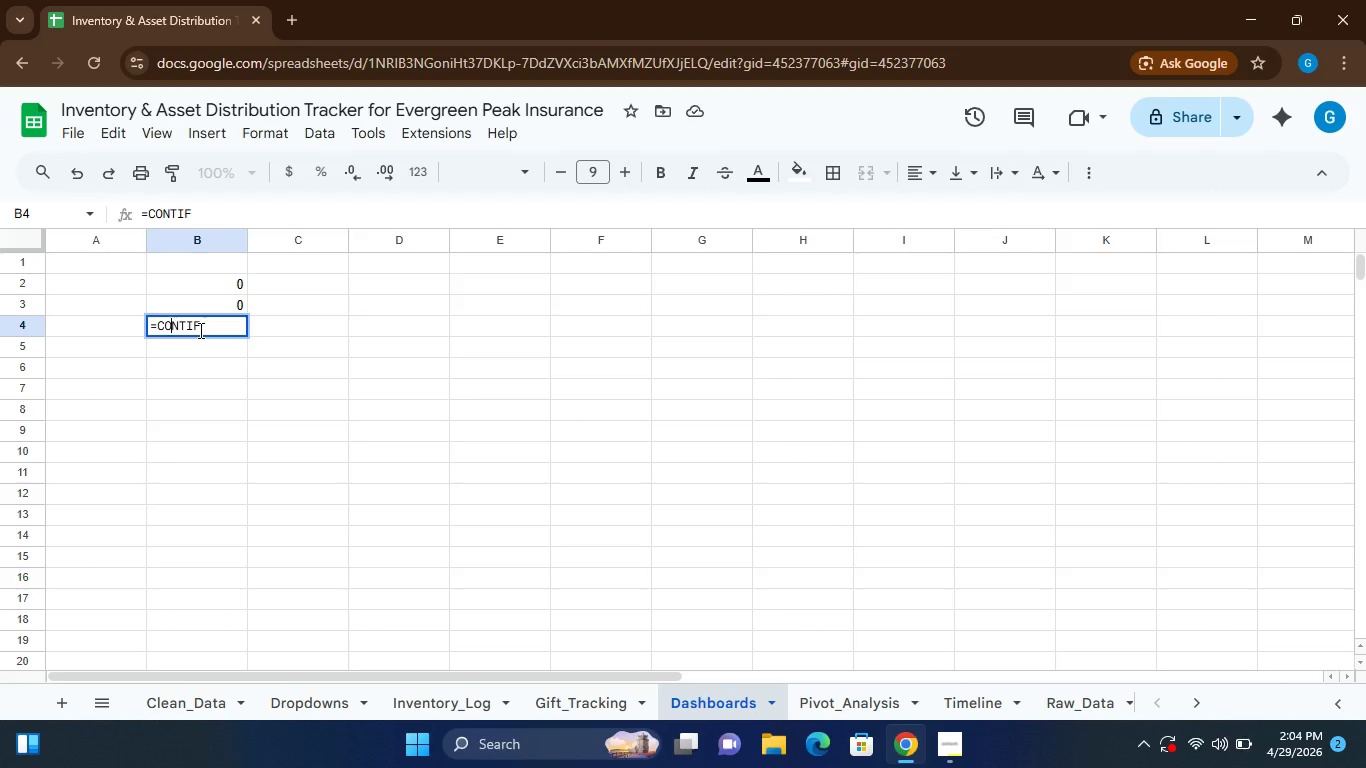 
key(ArrowLeft)
 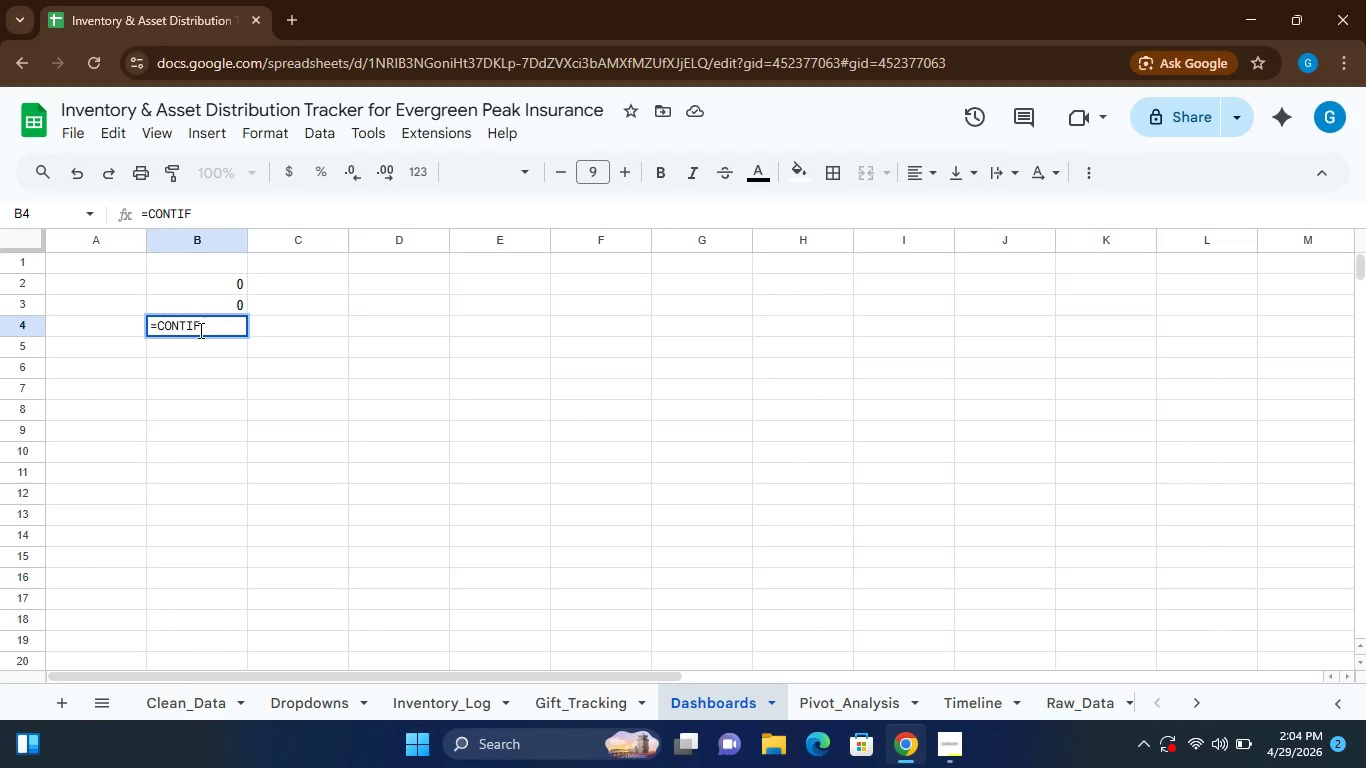 
key(U)
 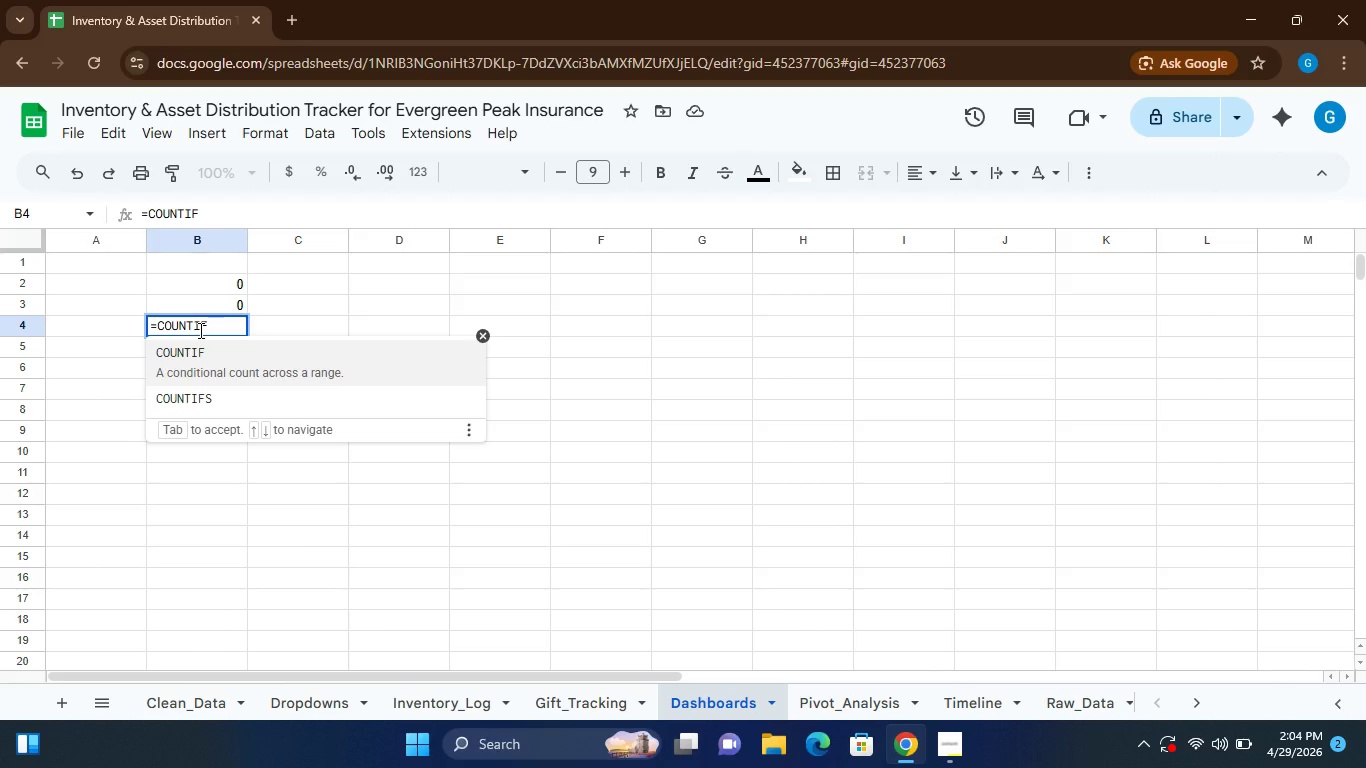 
key(ArrowRight)
 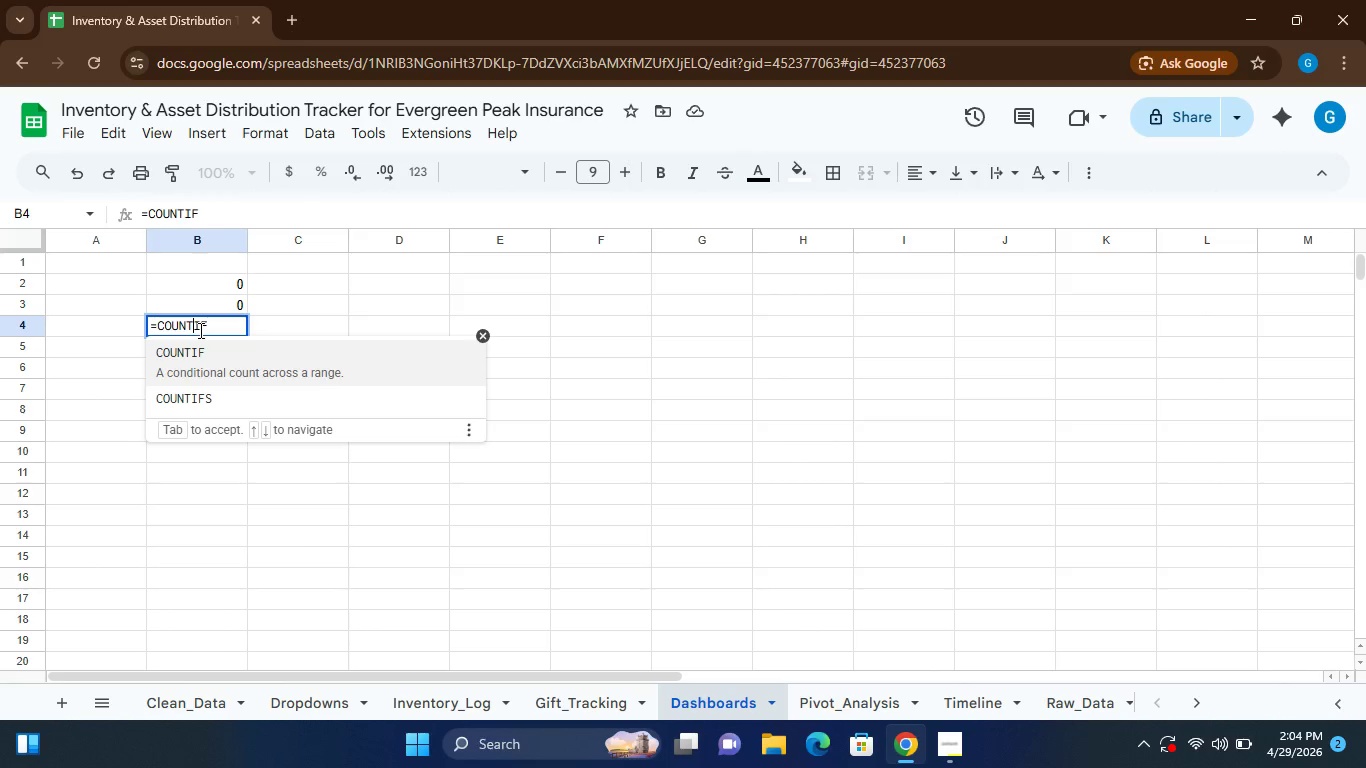 
key(ArrowRight)
 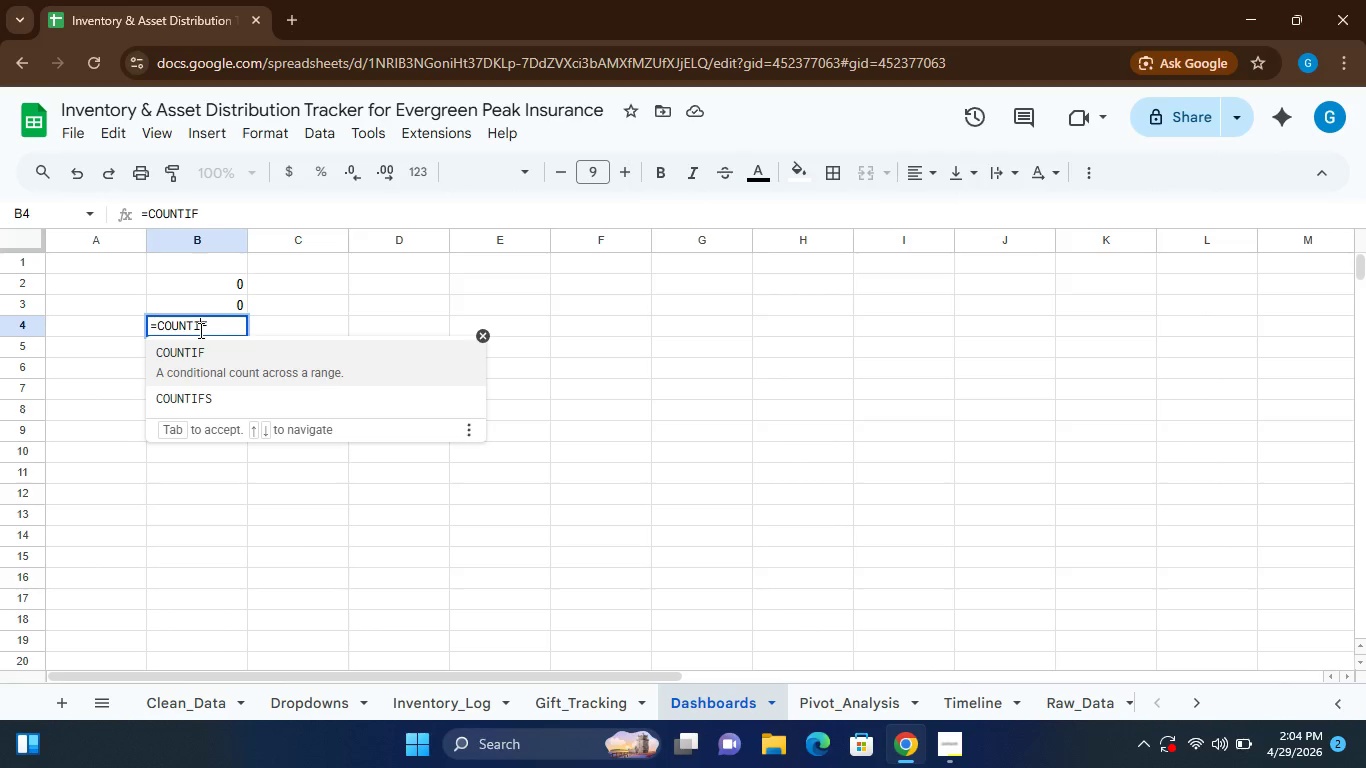 
key(ArrowRight)
 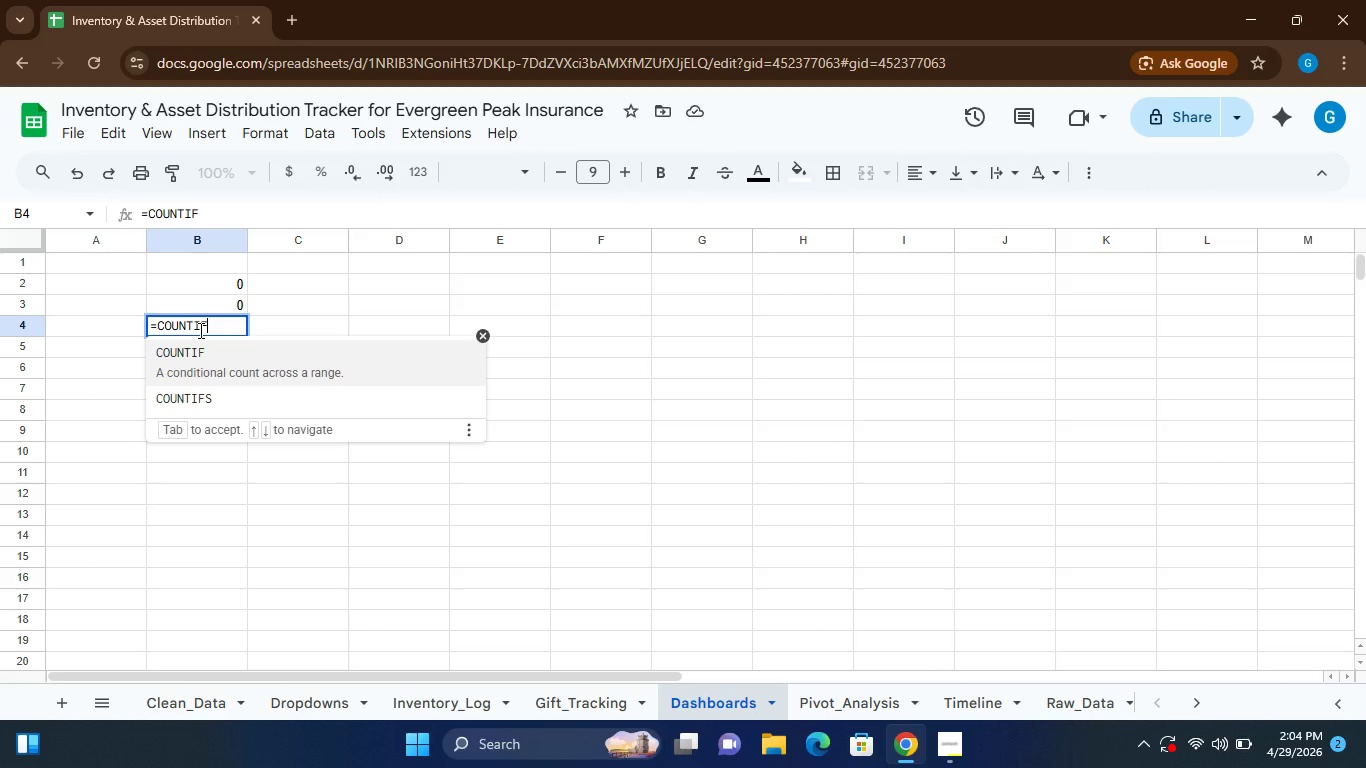 
key(ArrowRight)
 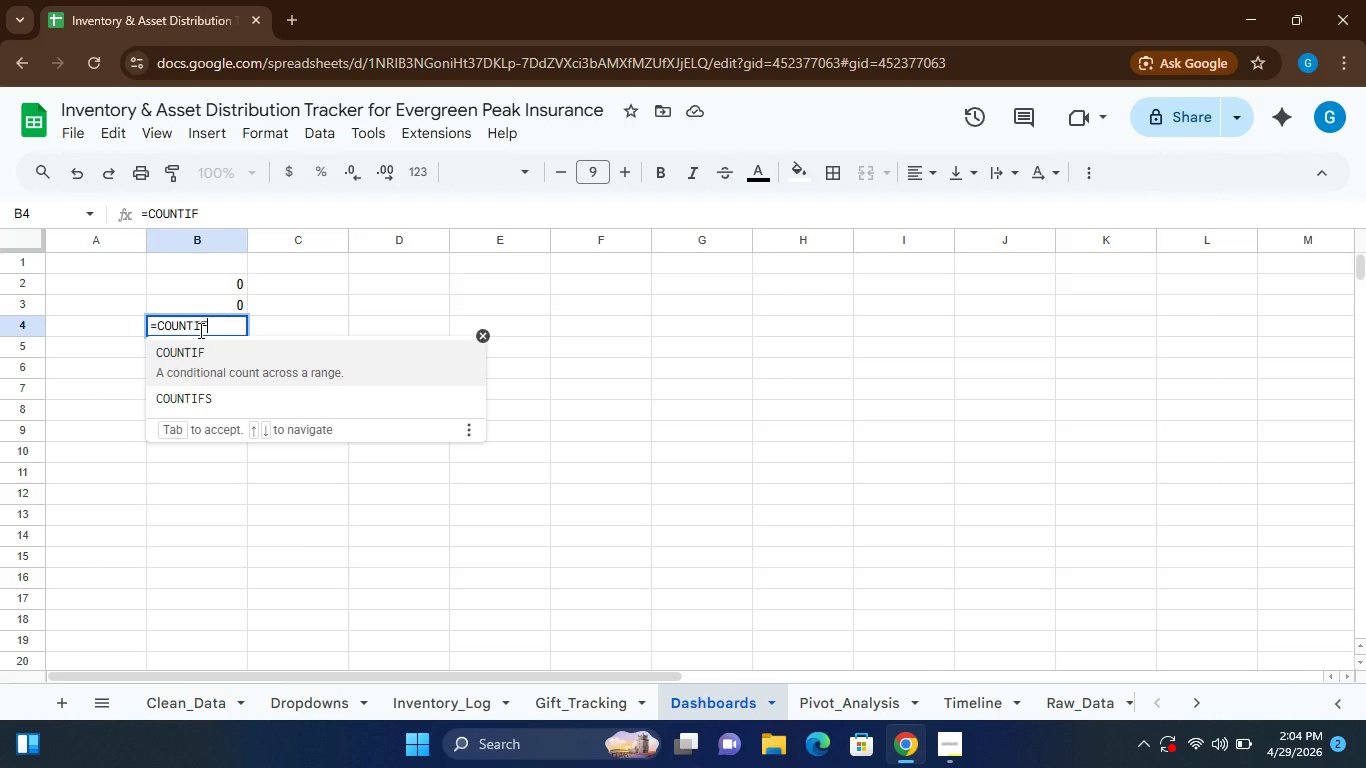 
type(())
 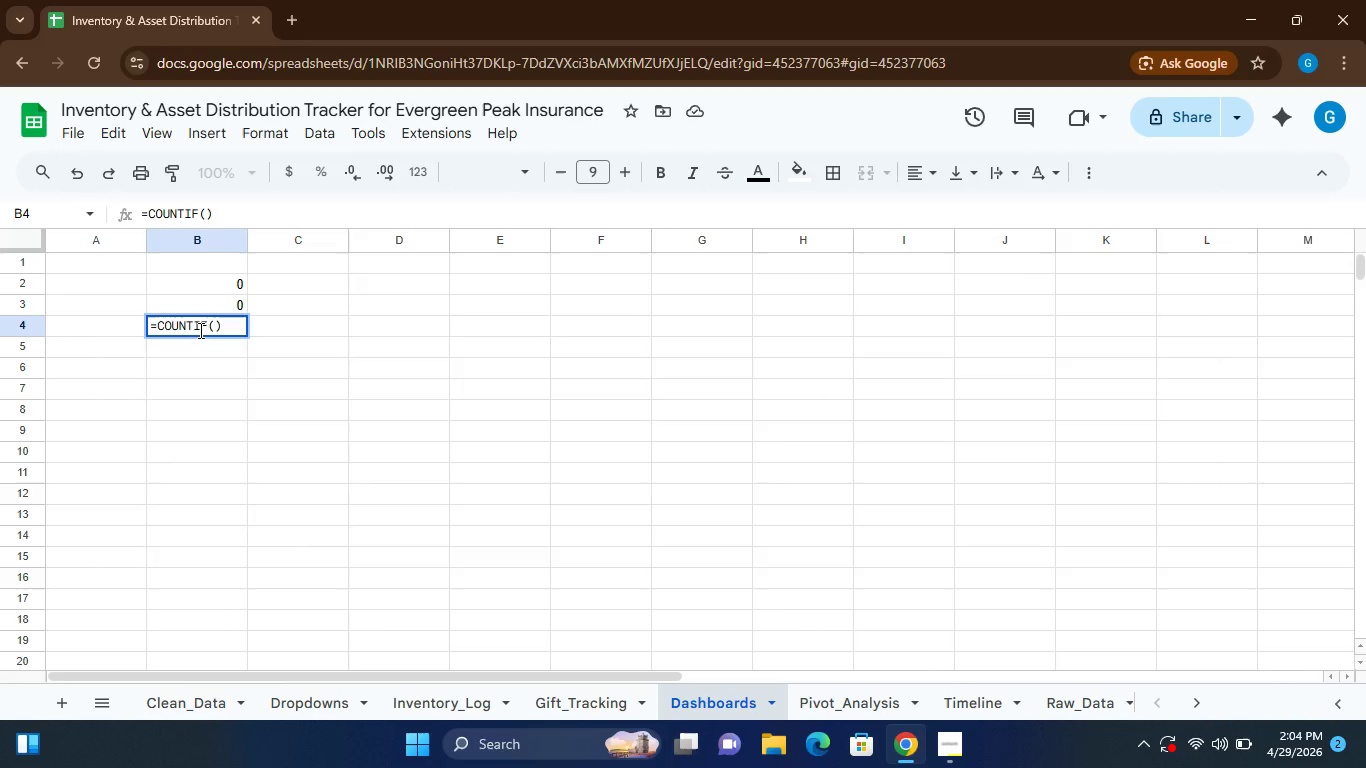 
key(ArrowLeft)
 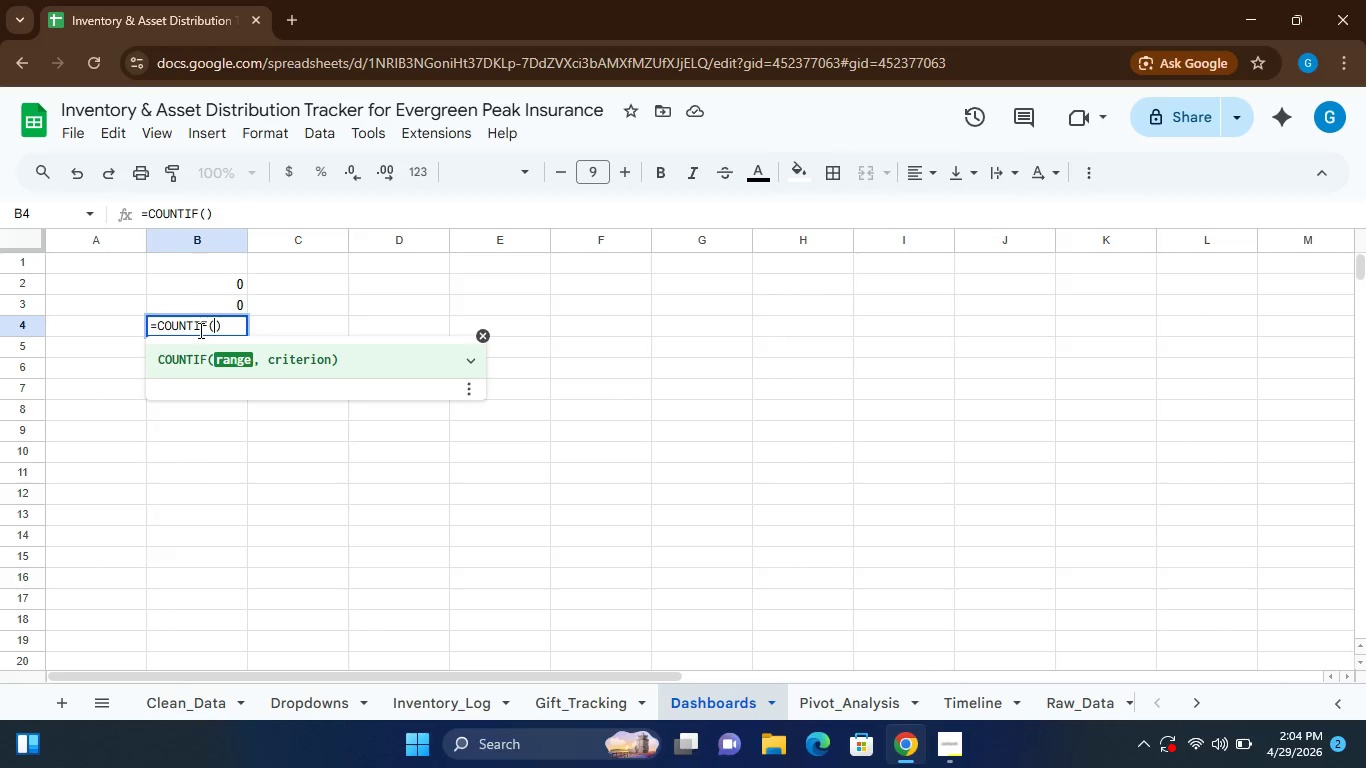 
hold_key(key=ShiftLeft, duration=0.64)
 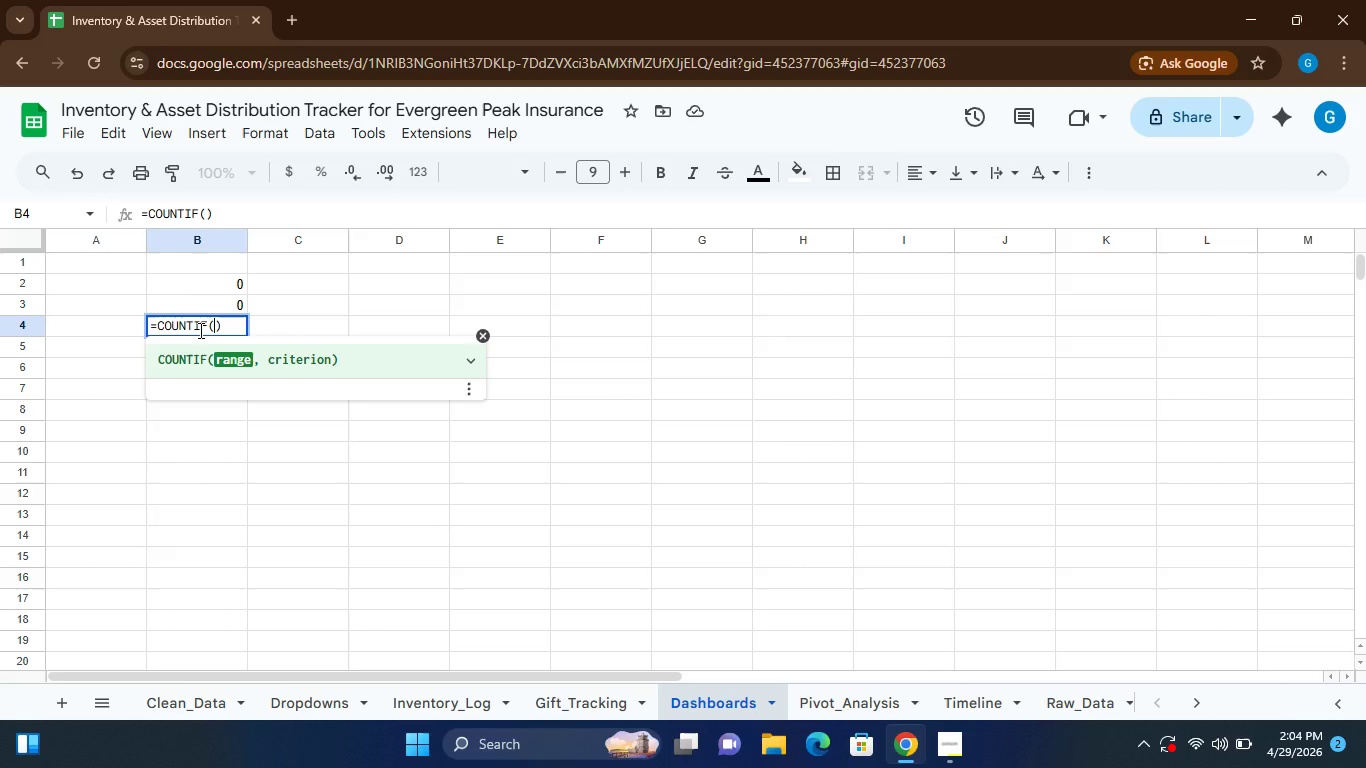 
type(Clean_Data)
 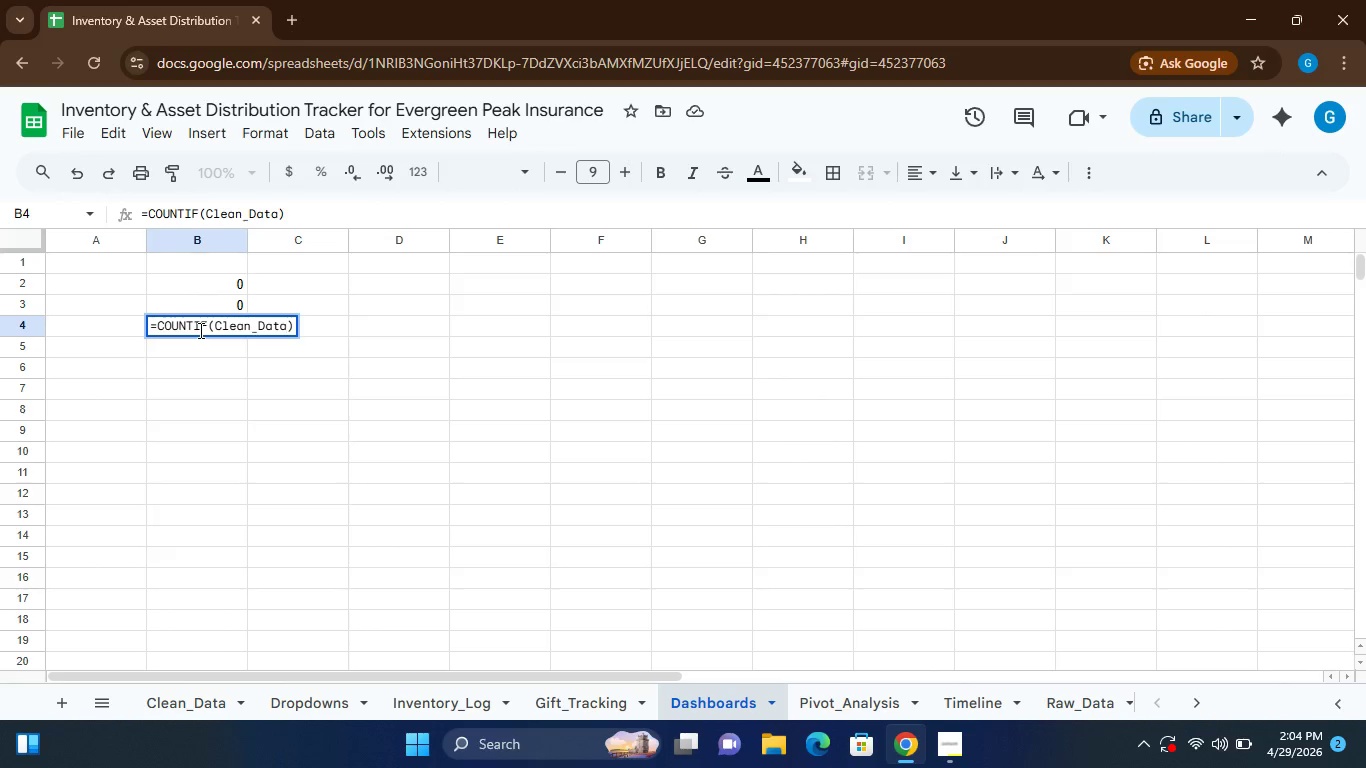 
wait(5.14)
 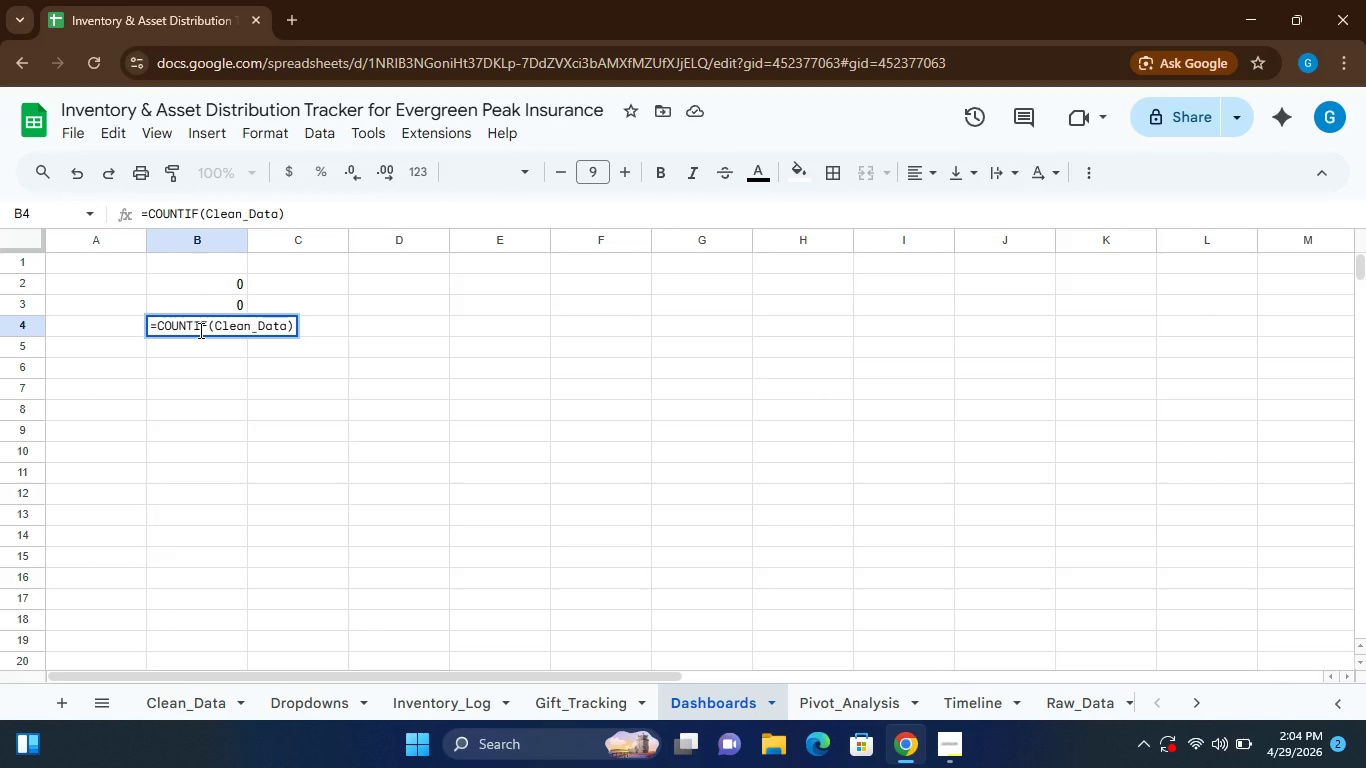 
type(!H:H,"")
 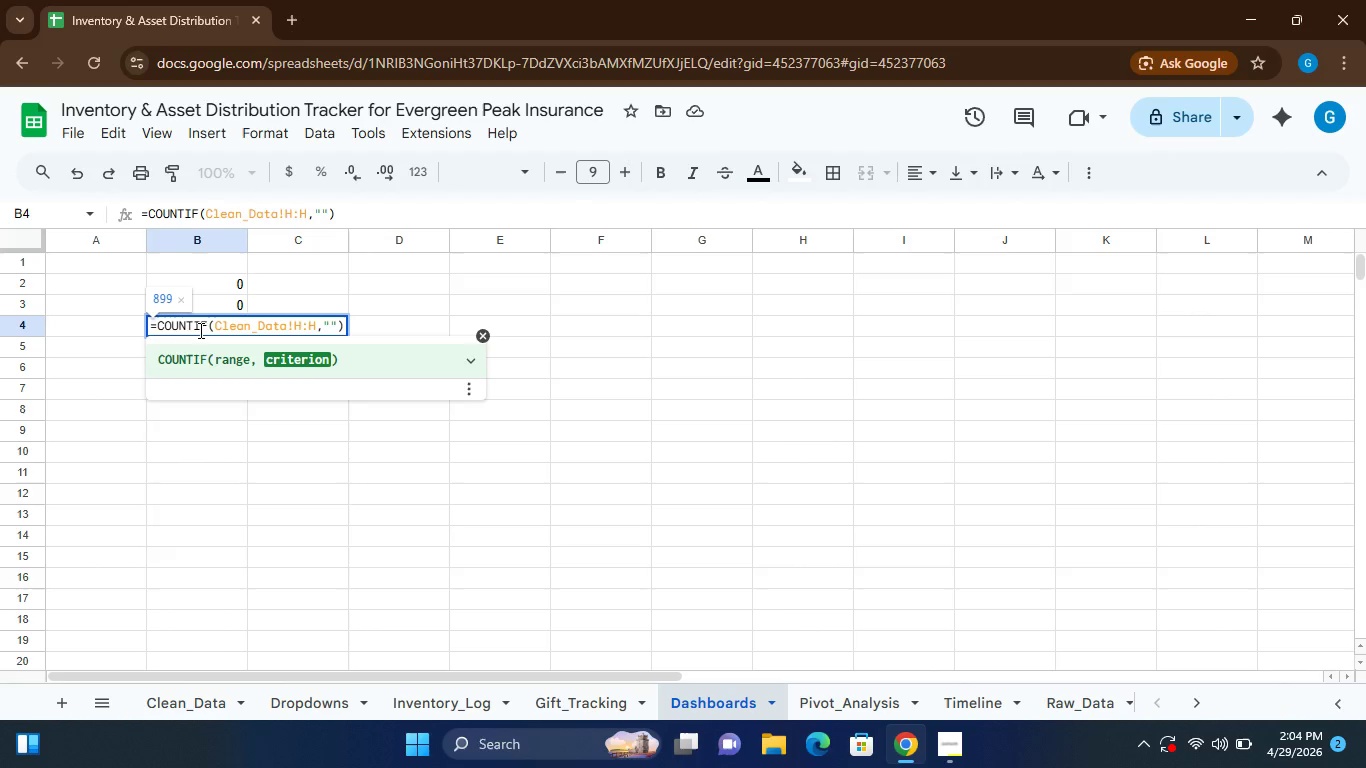 
key(ArrowLeft)
 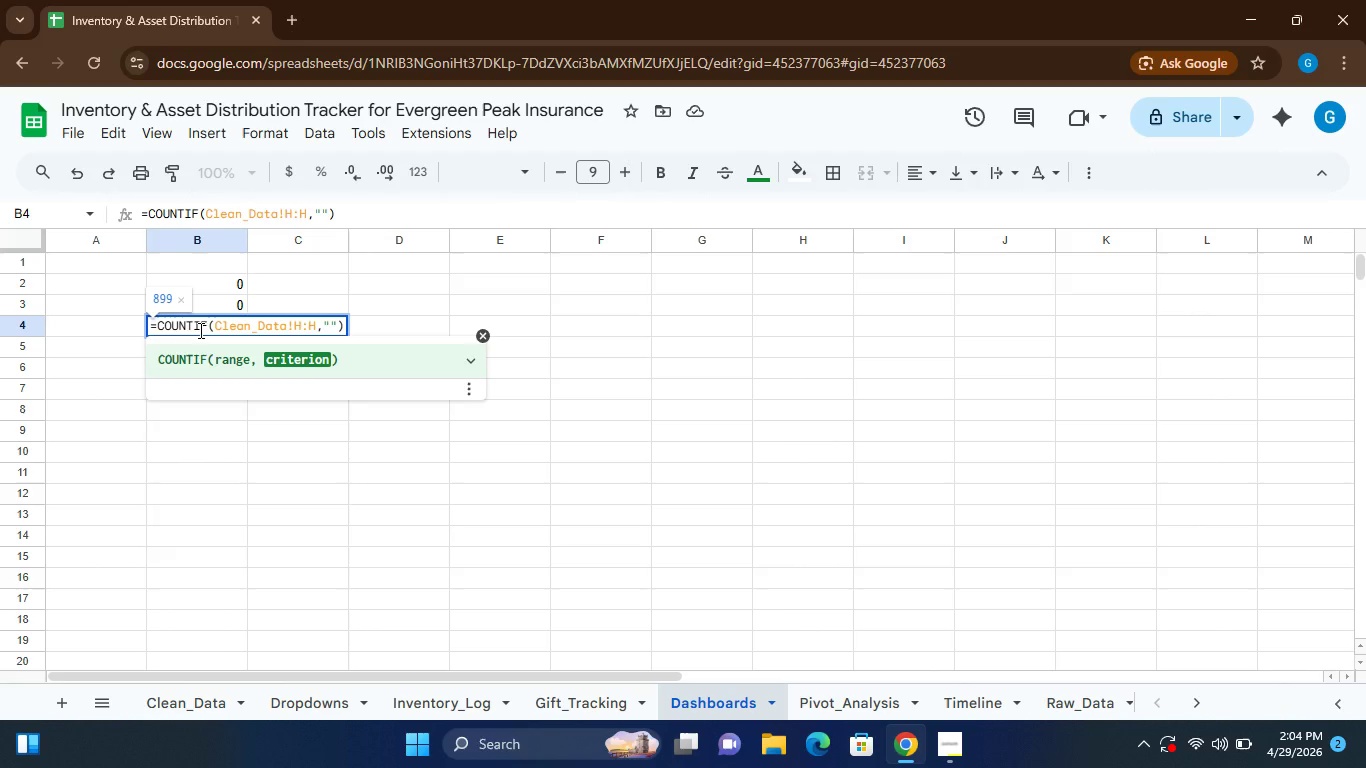 
type(Missing)
 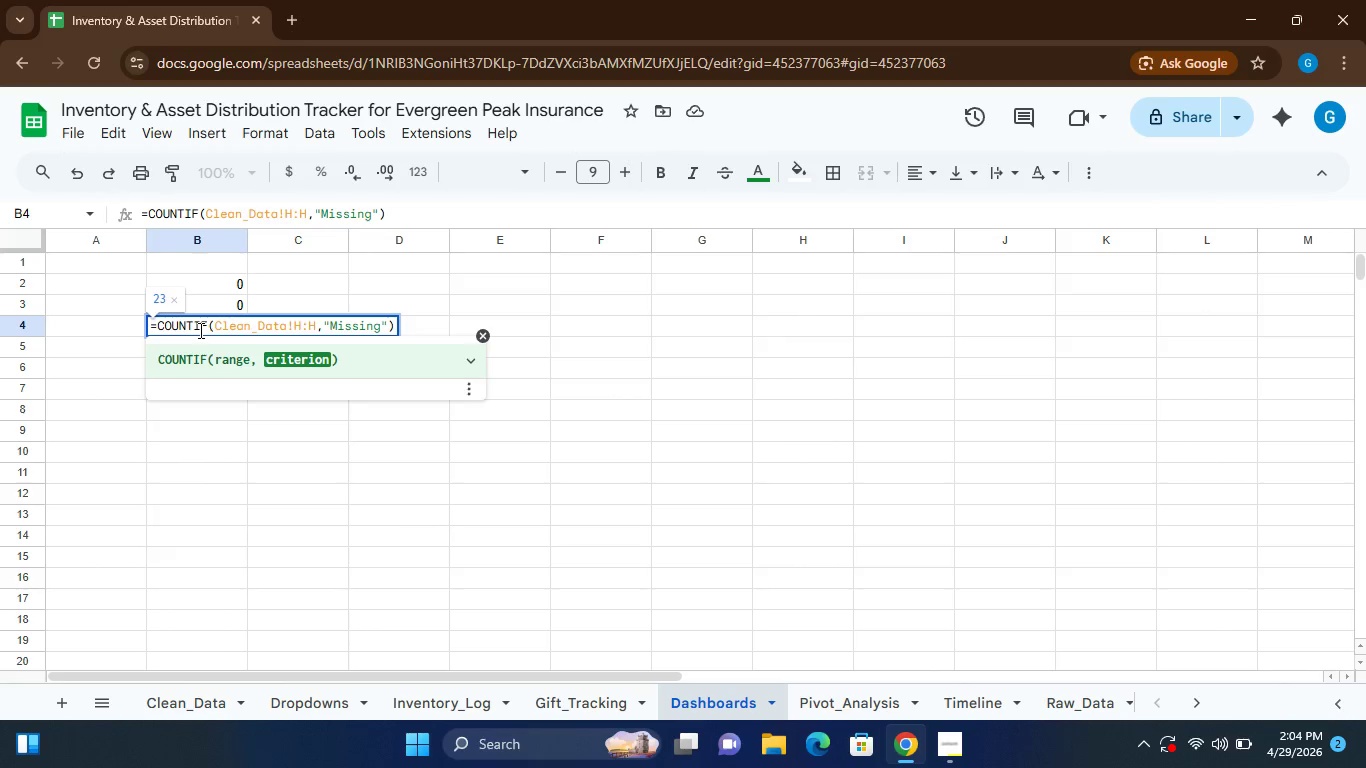 
key(Enter)
 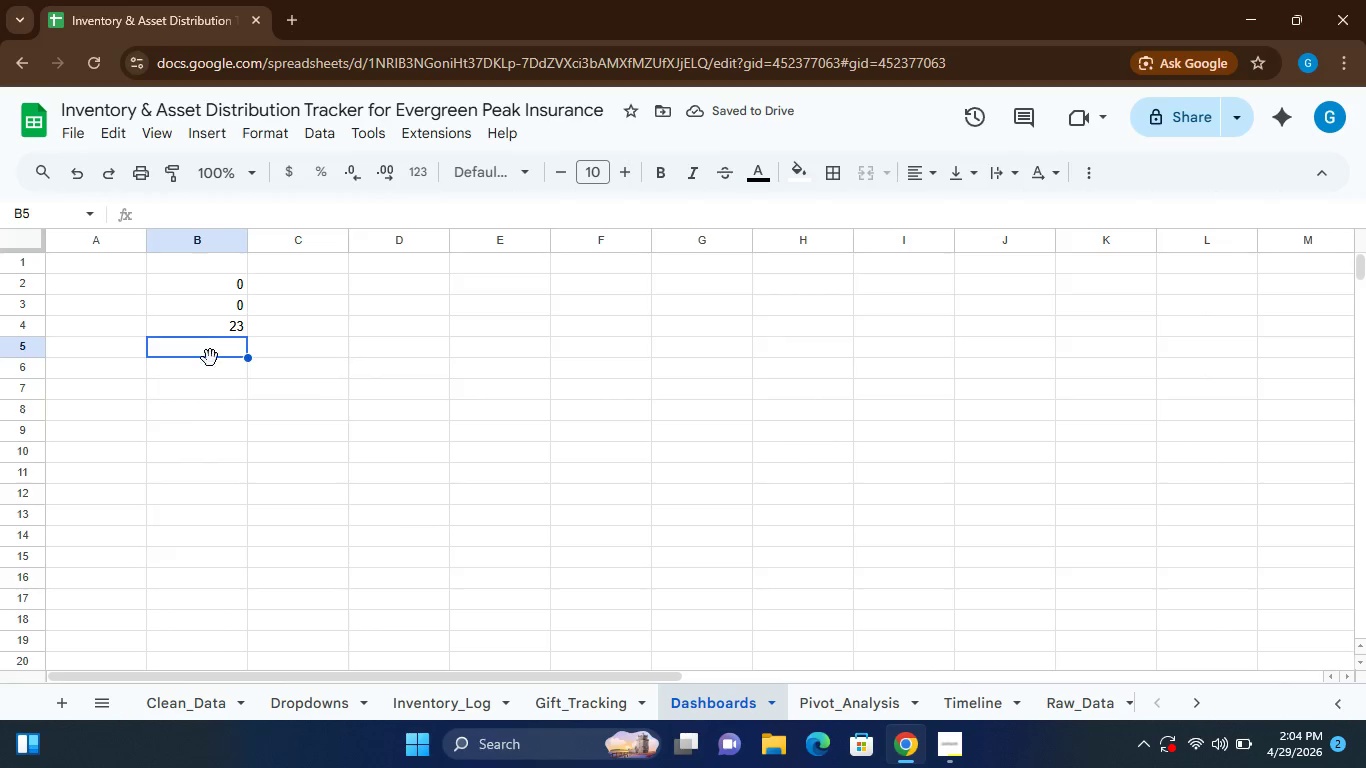 
wait(5.11)
 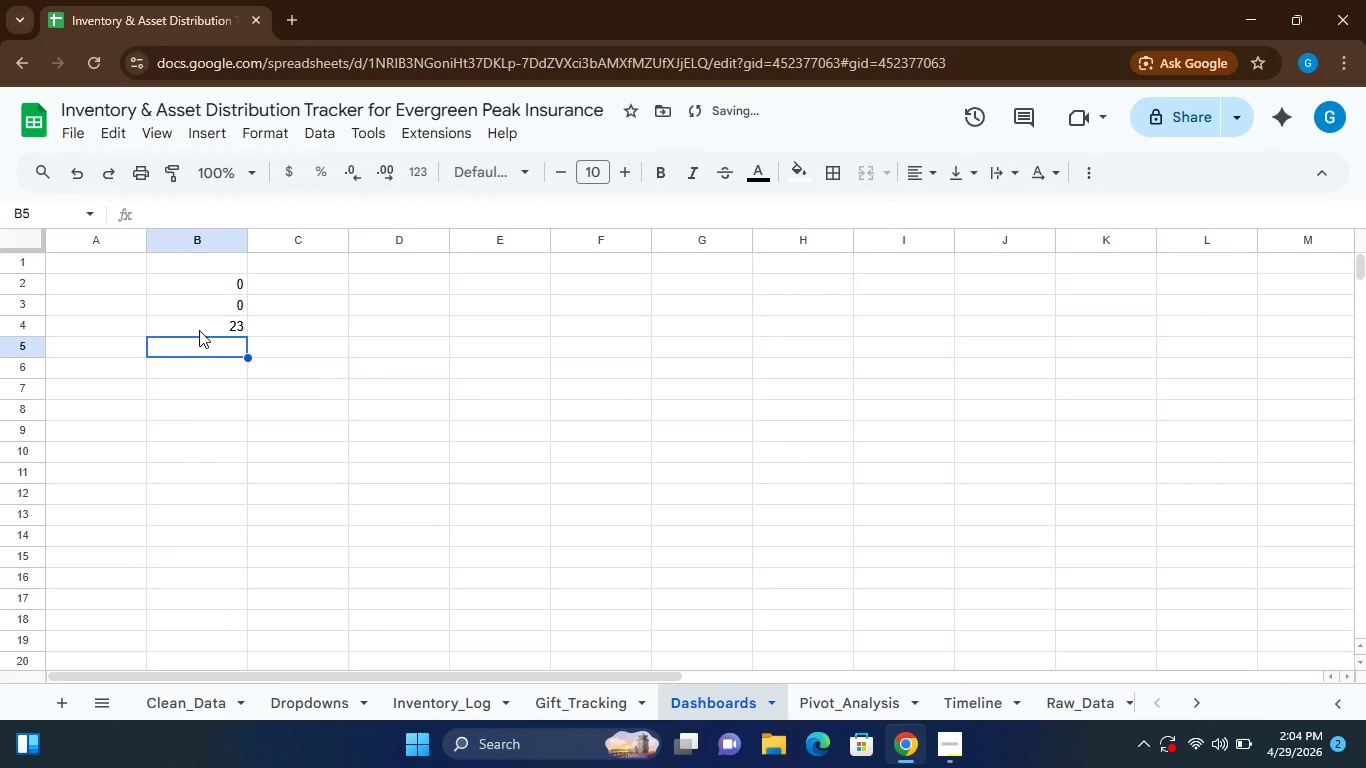 
left_click([197, 365])
 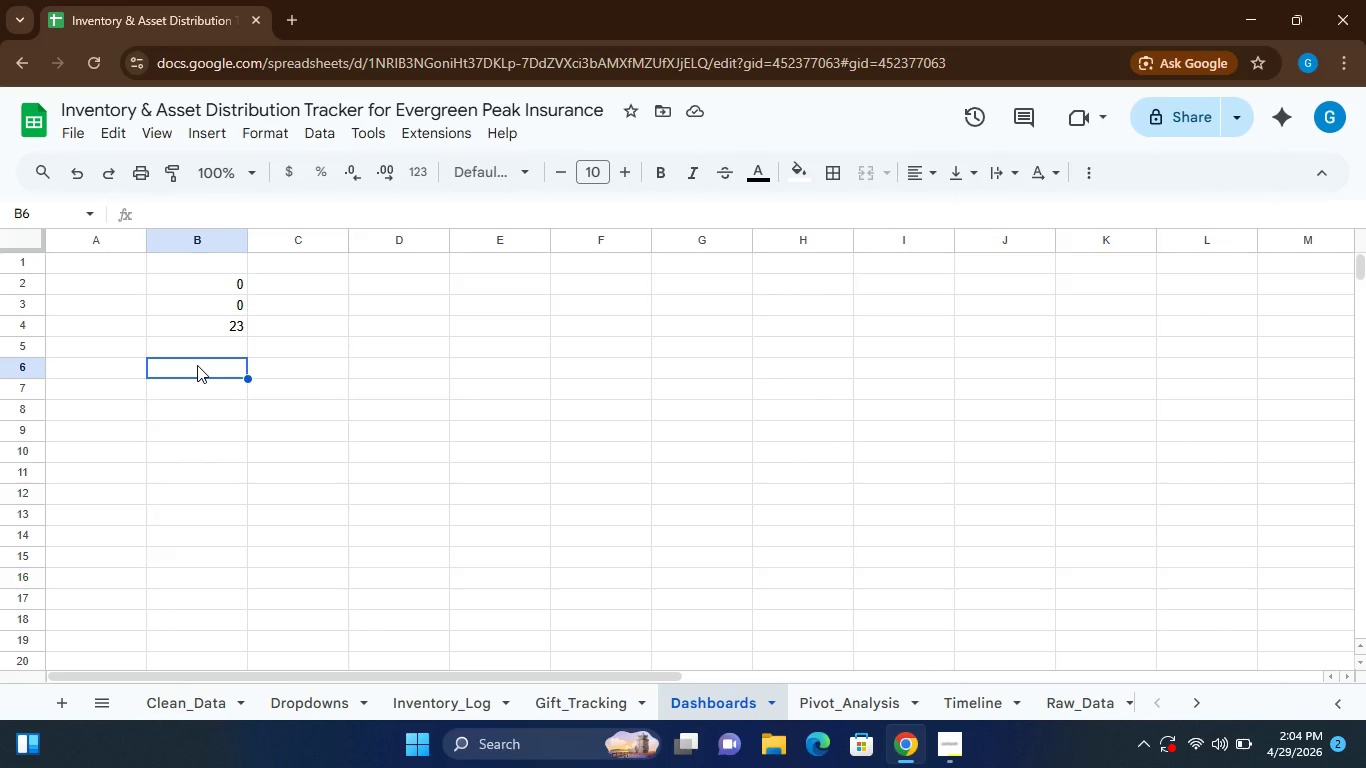 
type(=TODAY())
 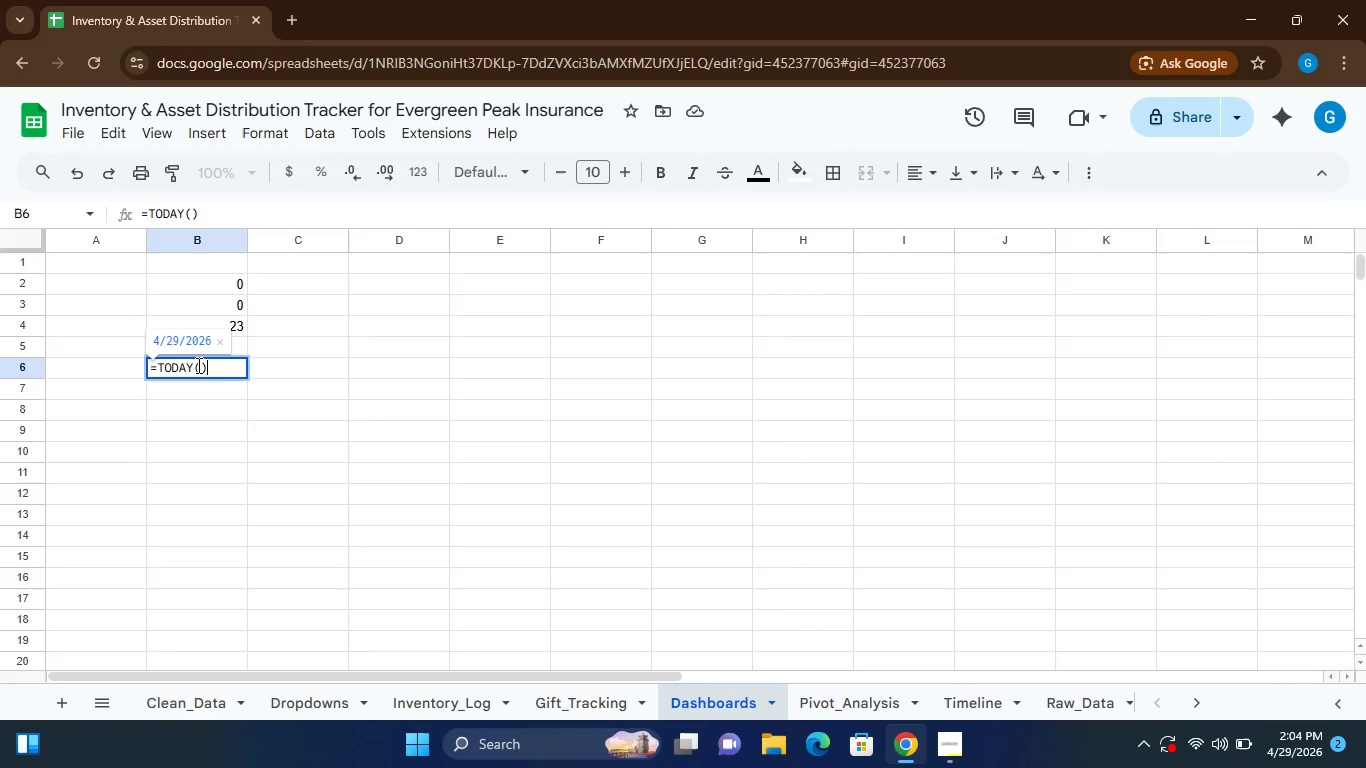 
key(Enter)
 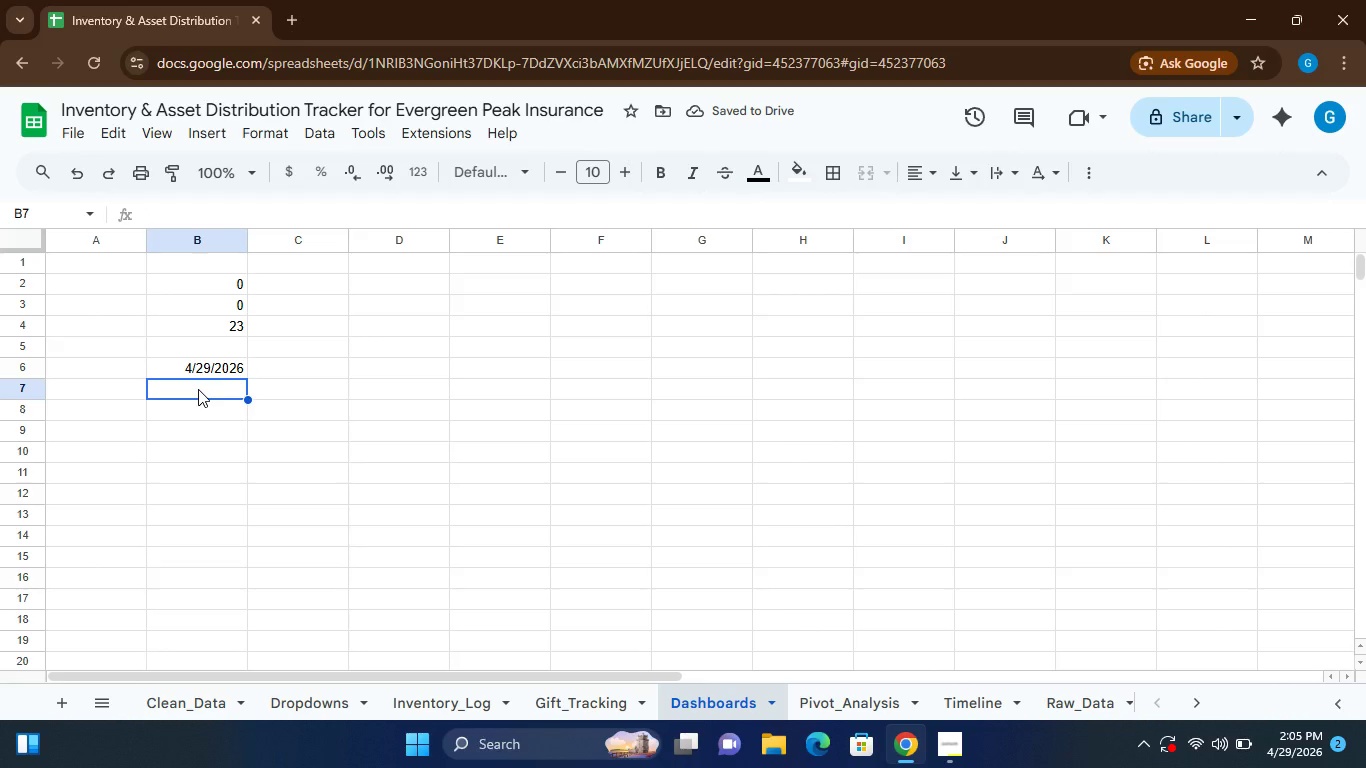 
wait(6.16)
 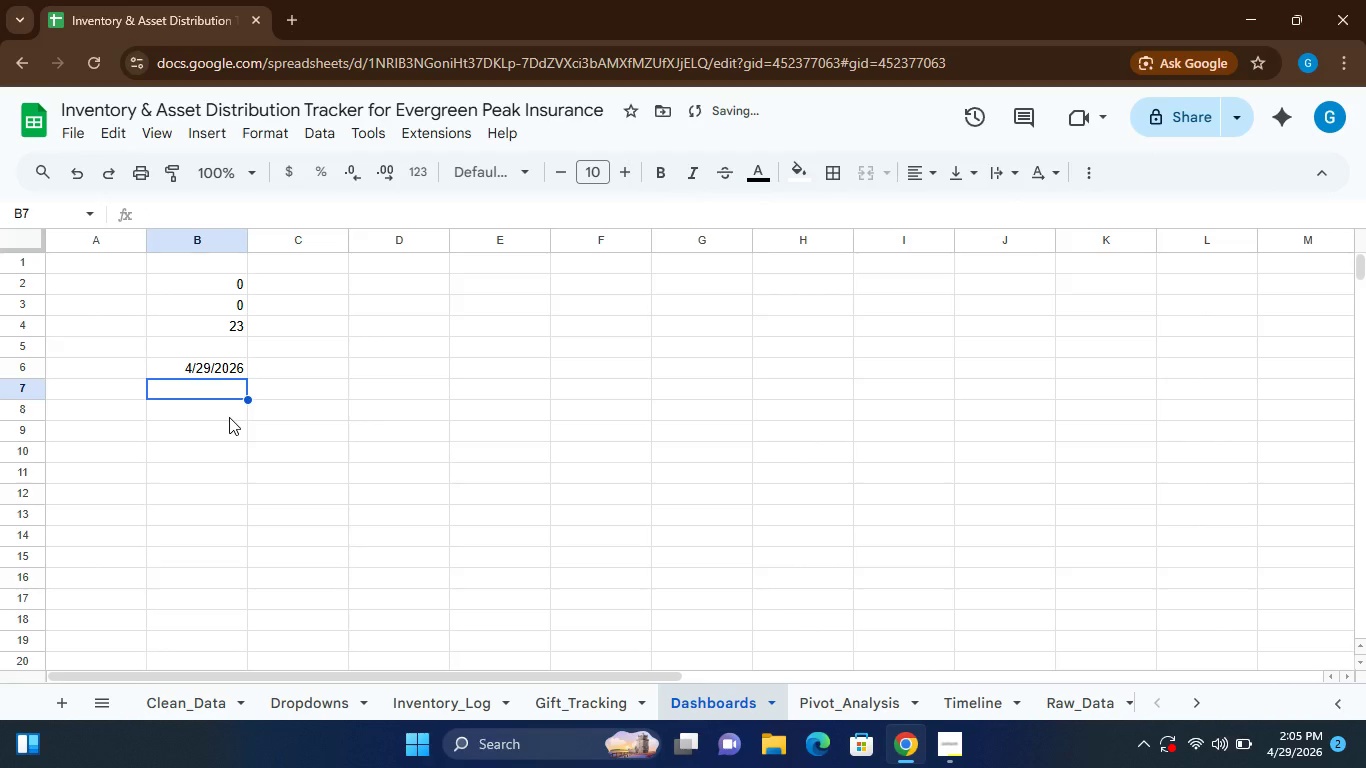 
type(=DATE())
 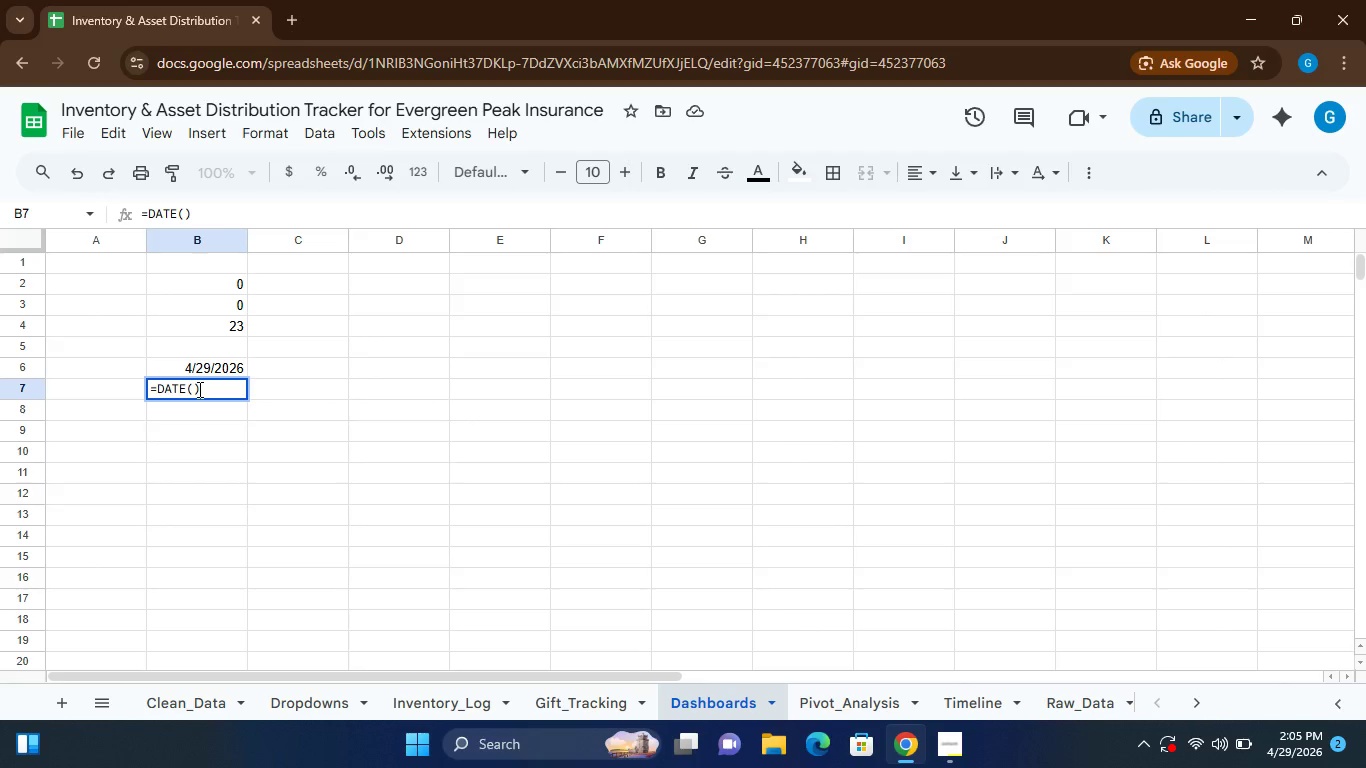 
key(ArrowLeft)
 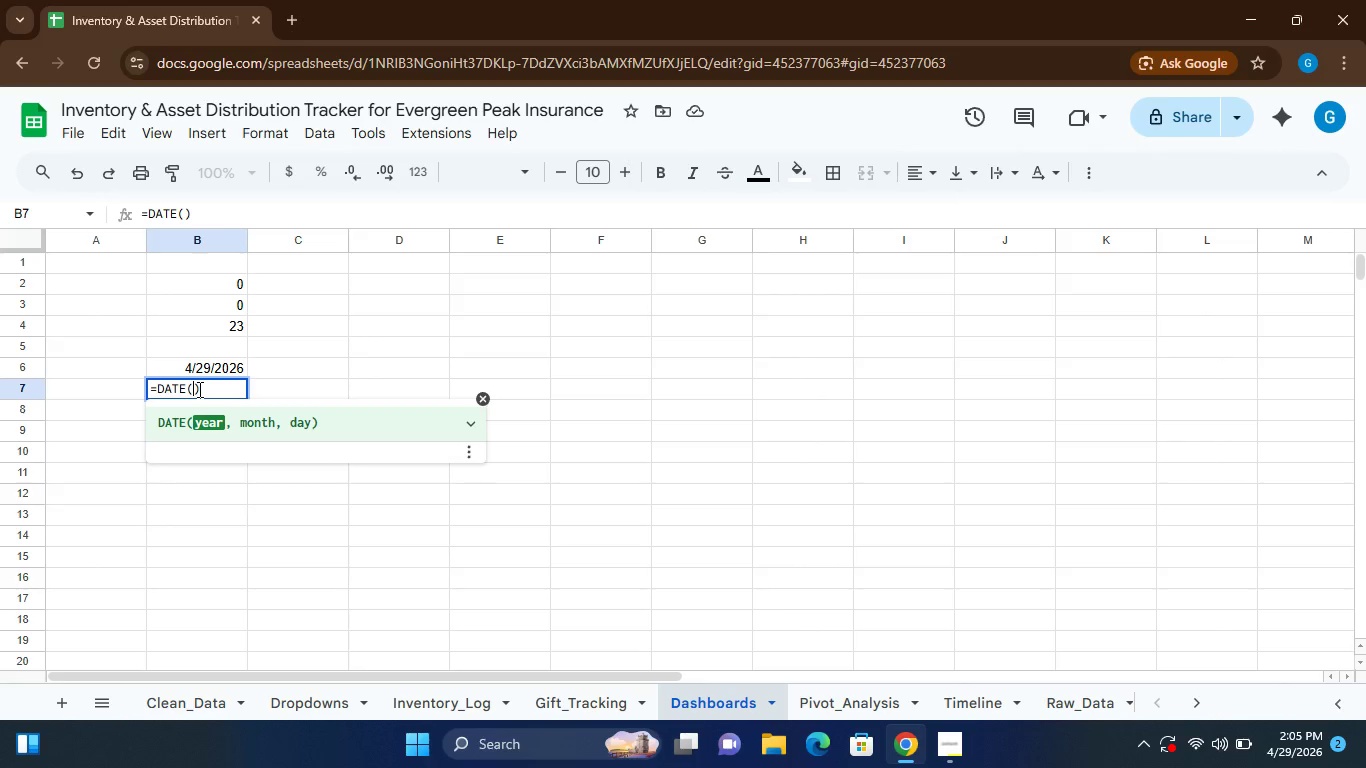 
type(2026,12,31)
 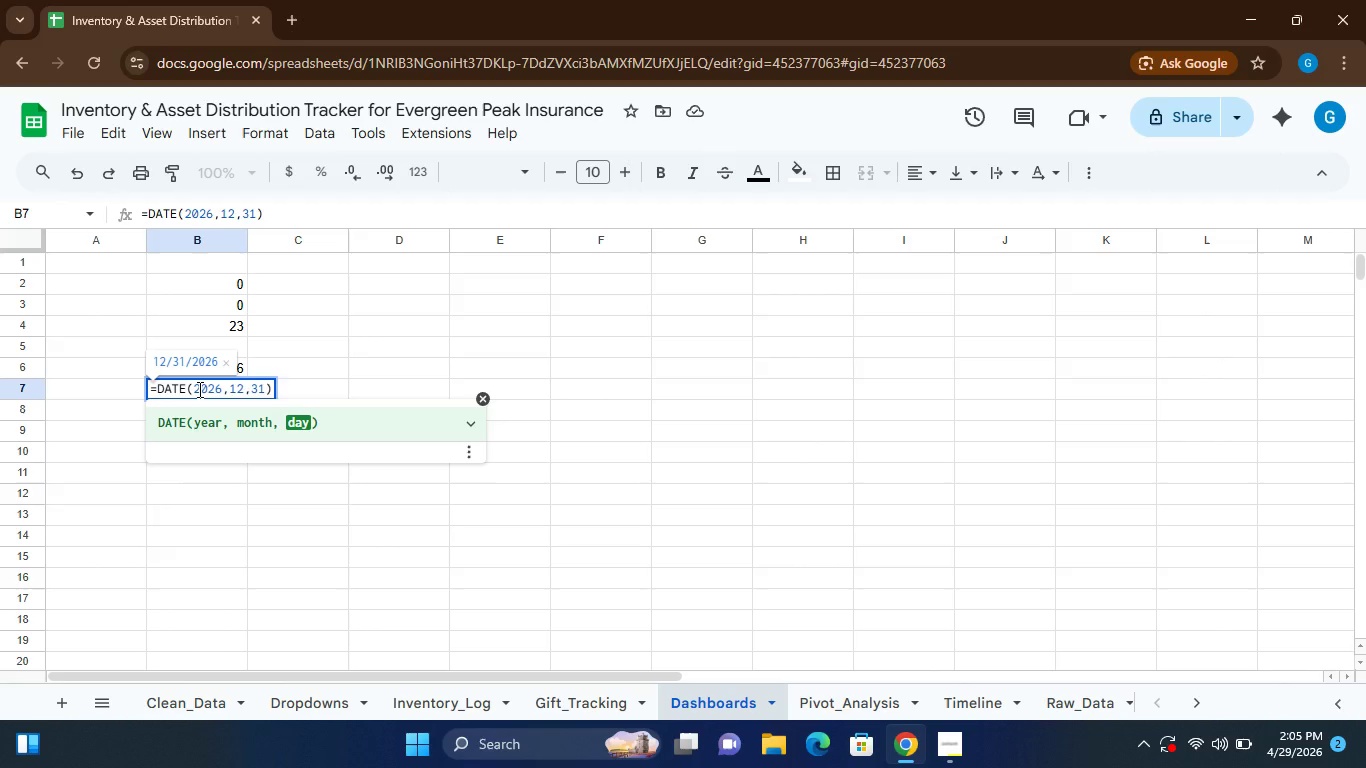 
key(ArrowRight)
 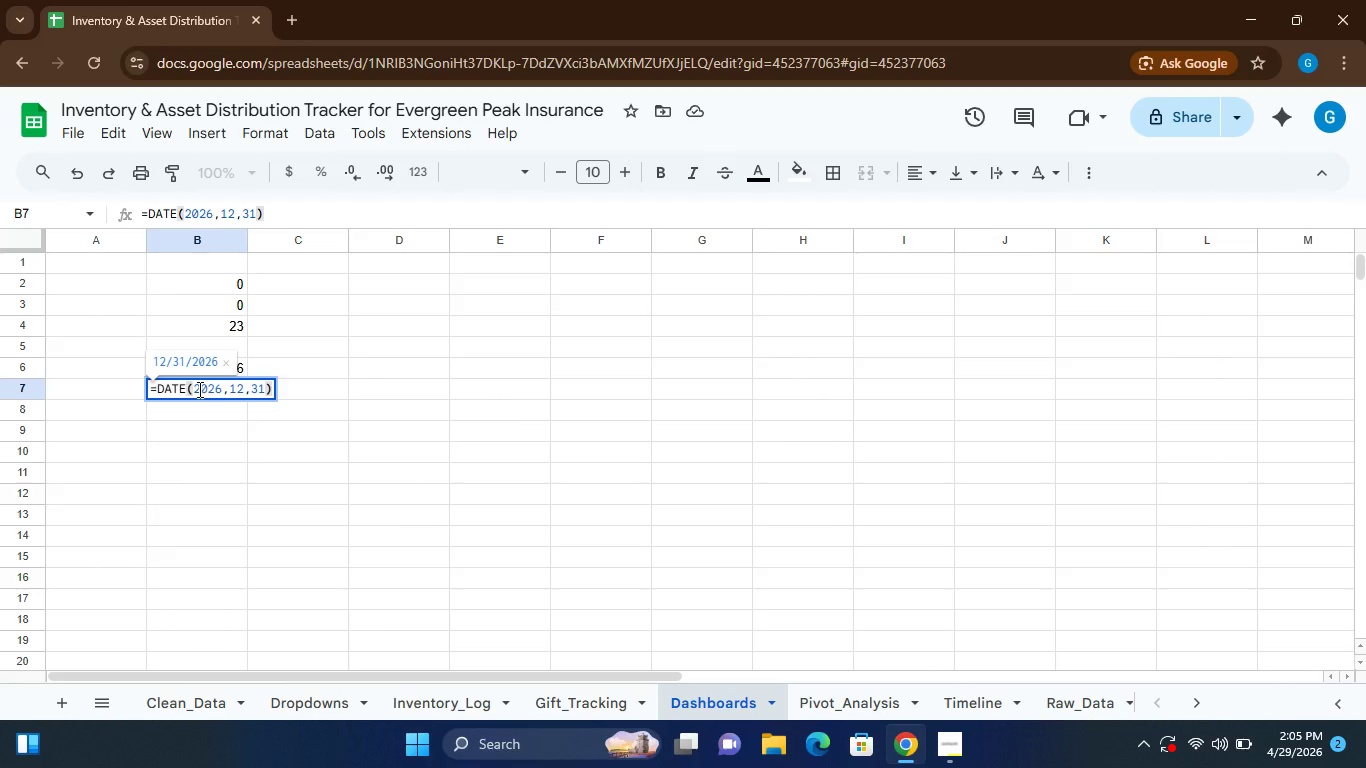 
type(-TODAY())
 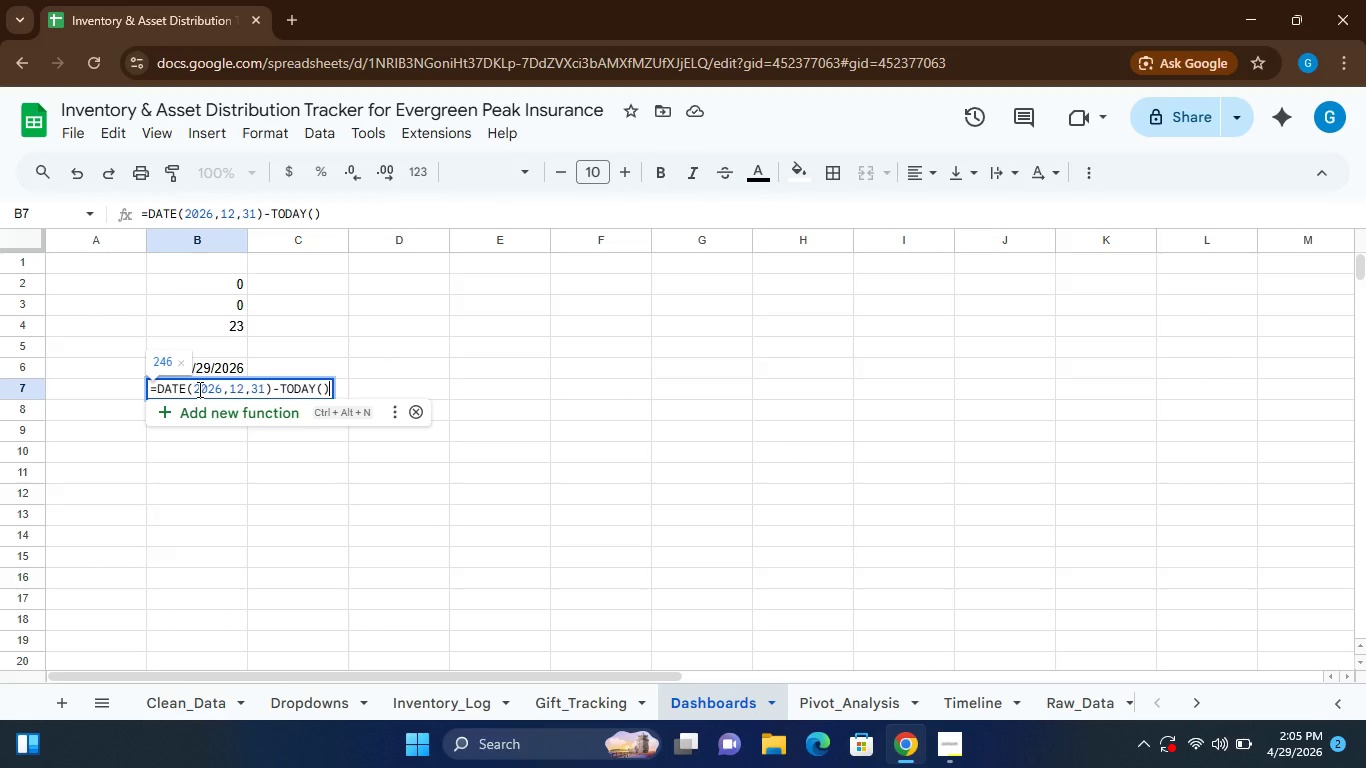 
key(Enter)
 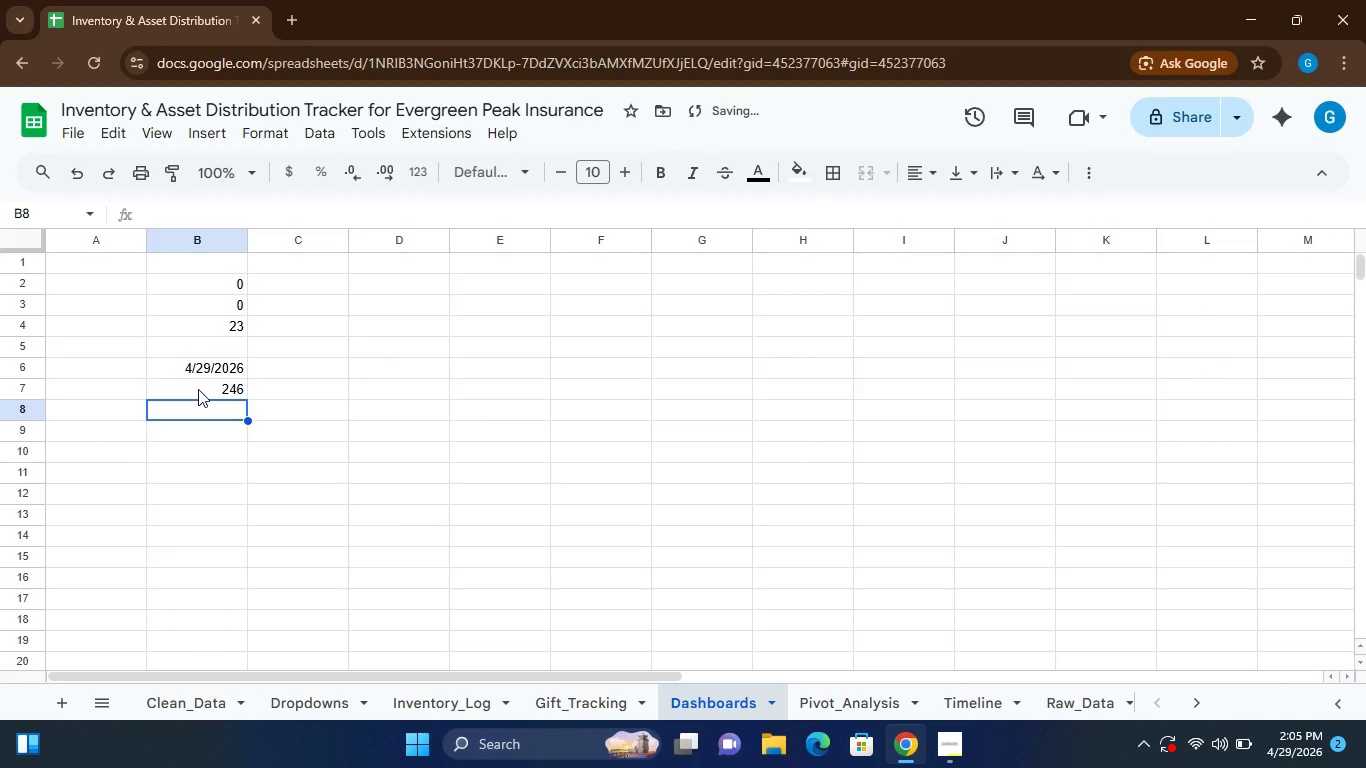 
wait(11.05)
 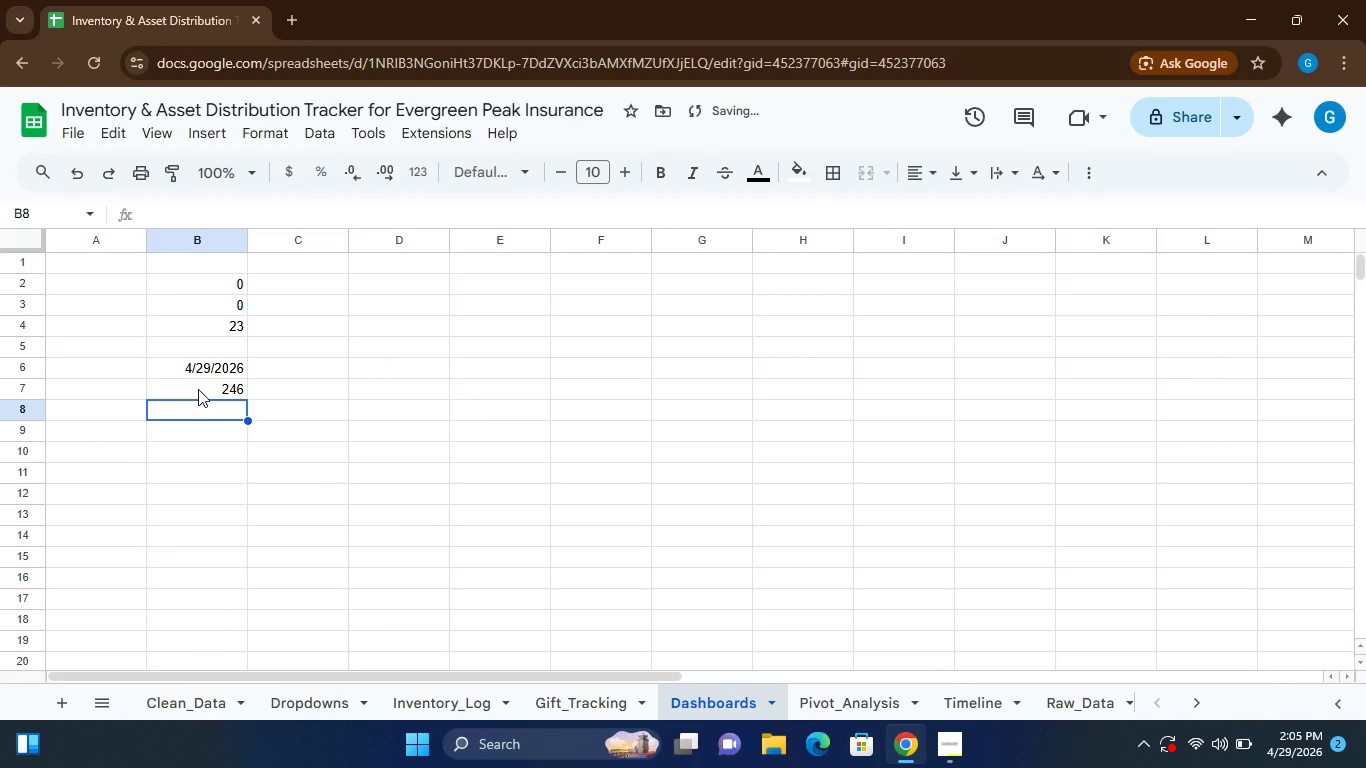 
left_click([303, 704])
 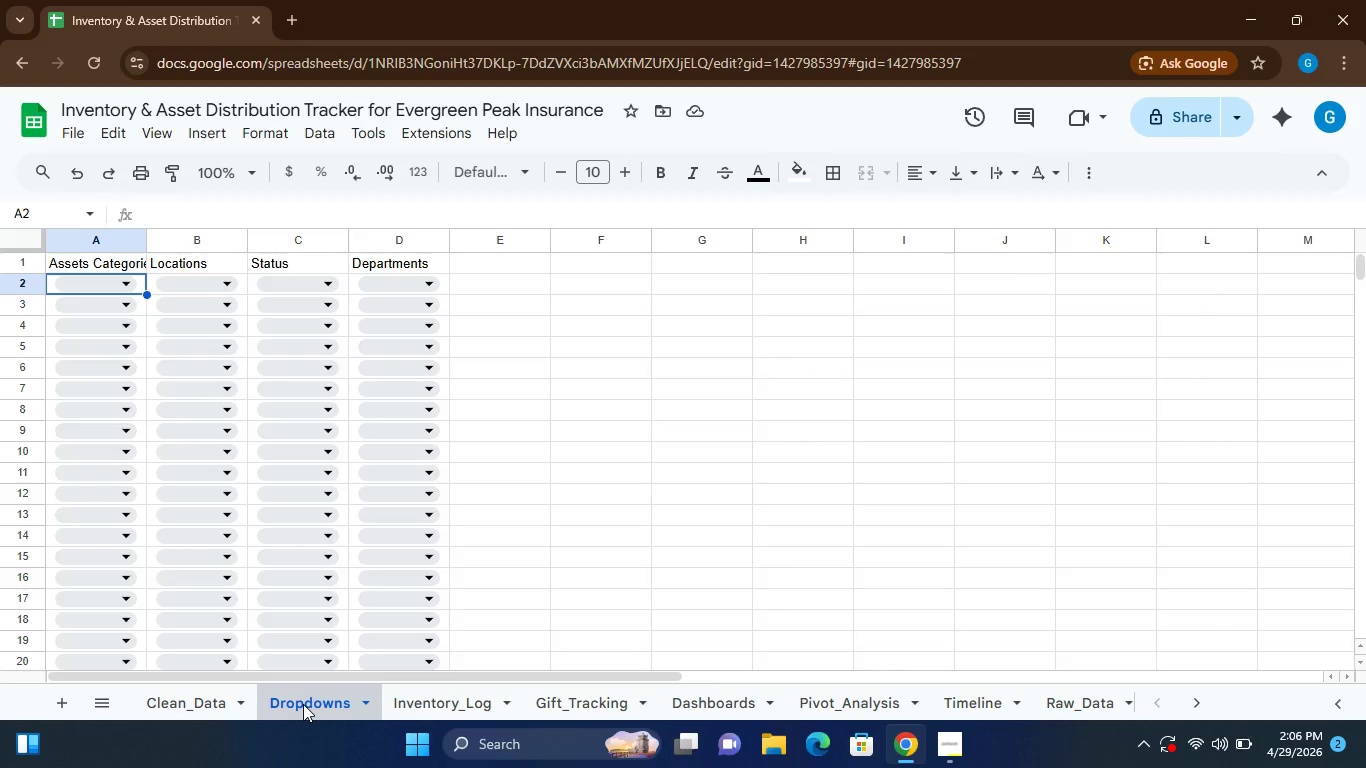 
wait(25.31)
 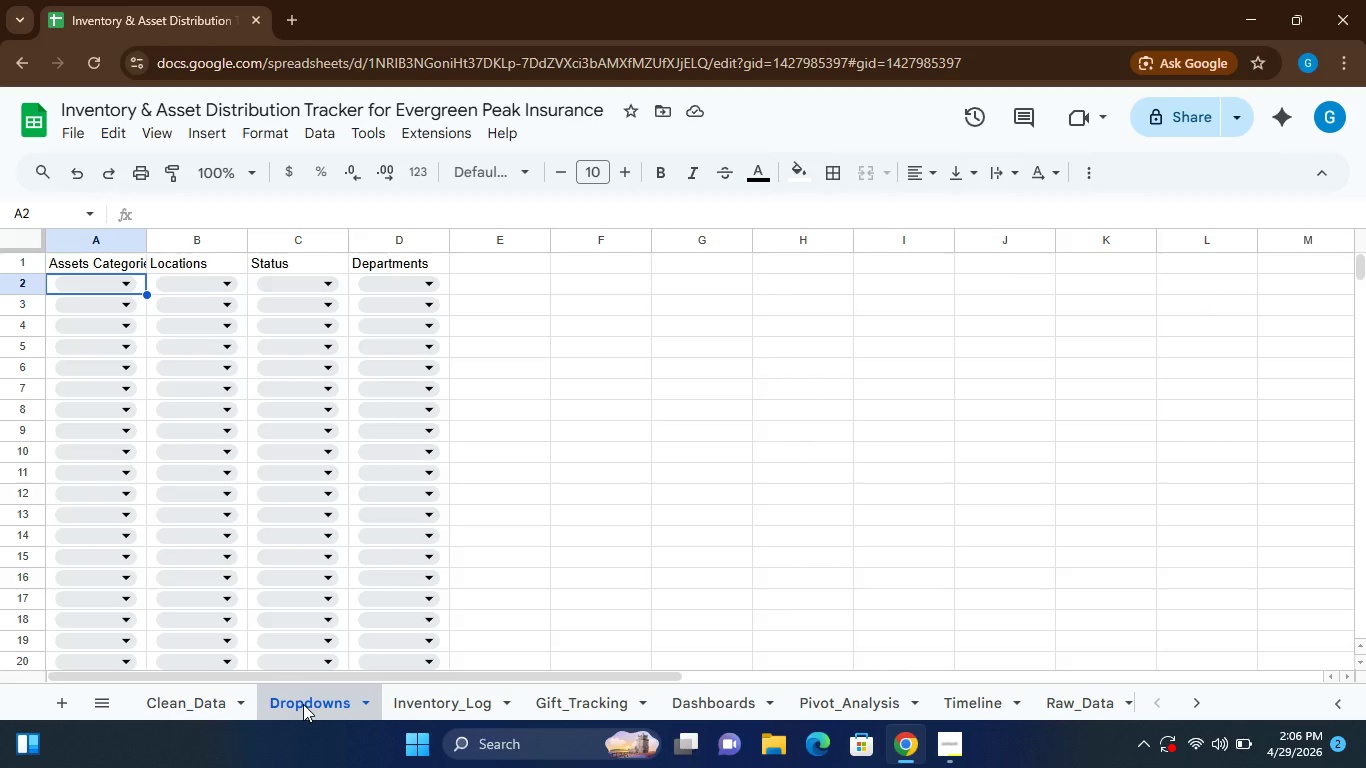 
mouse_move([449, 626])
 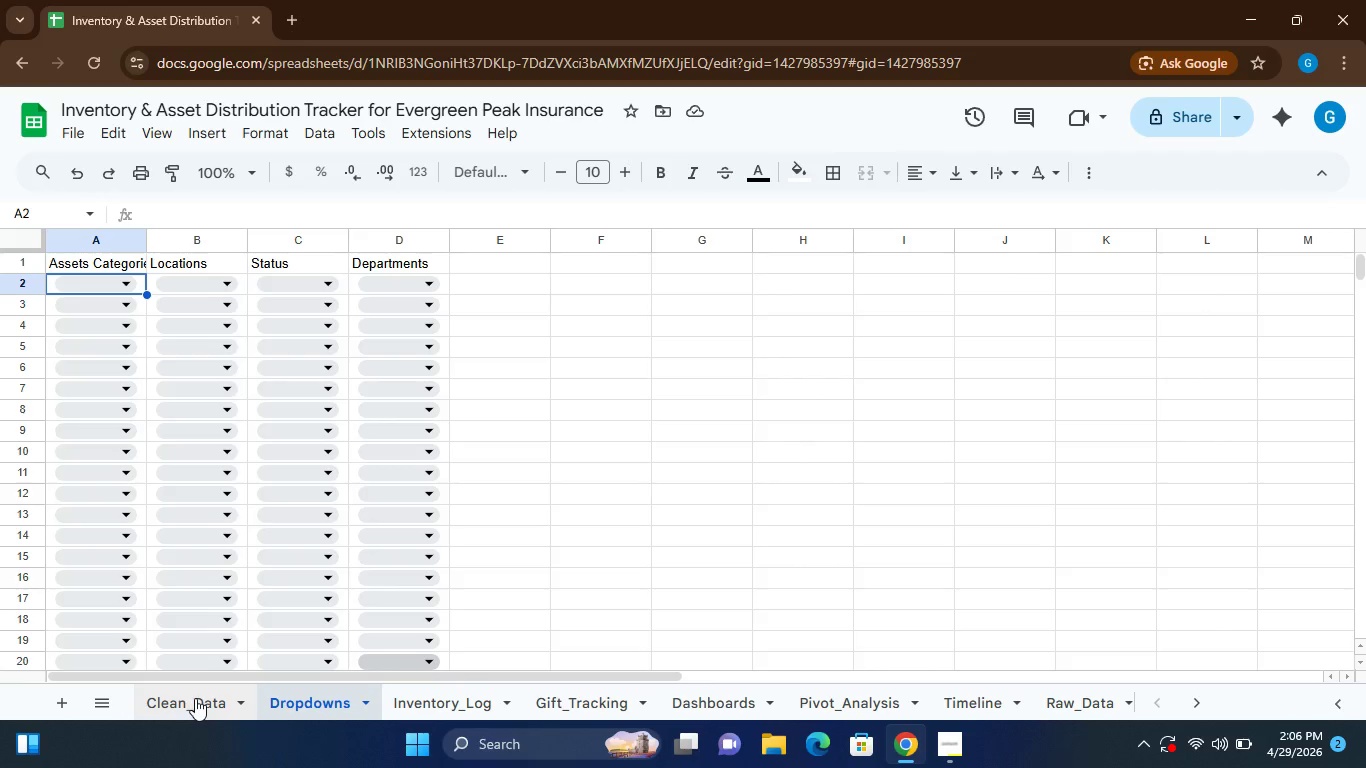 
left_click([195, 698])
 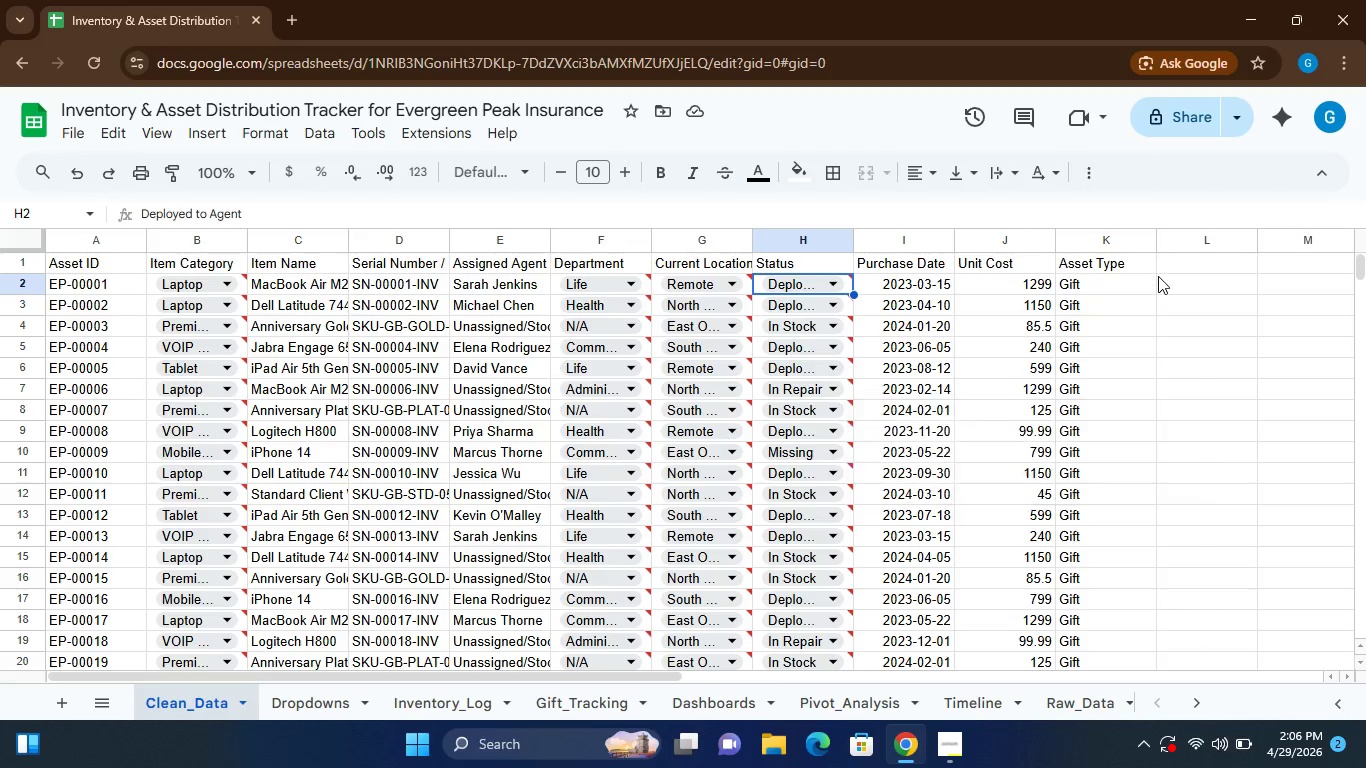 
wait(6.02)
 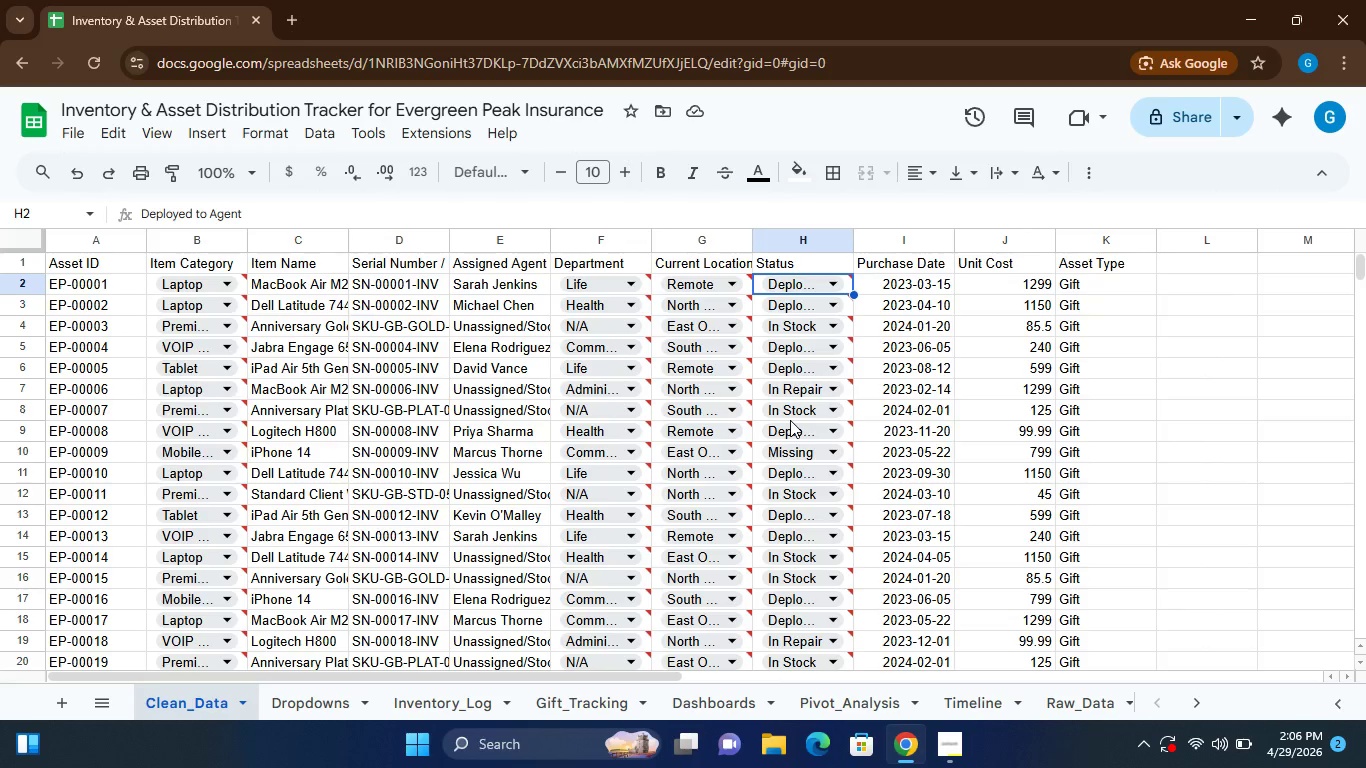 
left_click([1175, 263])
 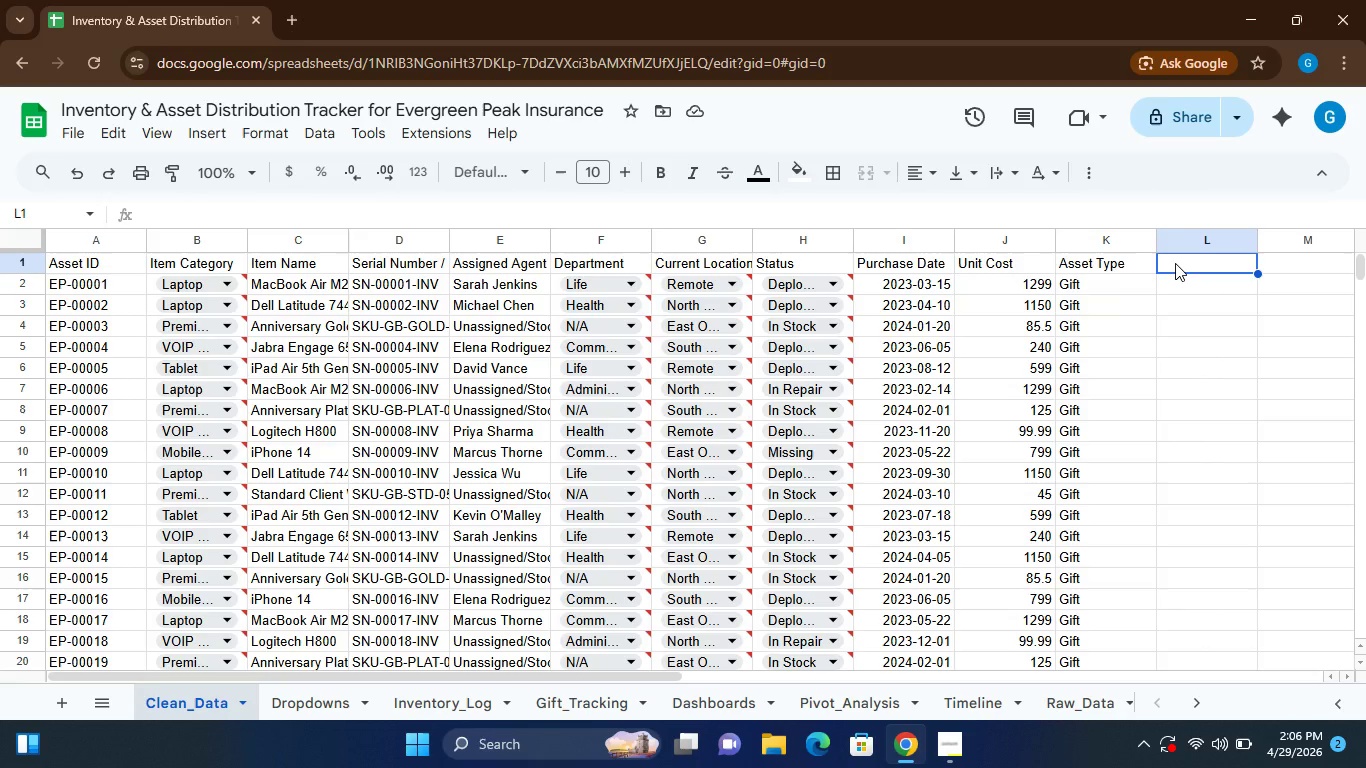 
wait(5.23)
 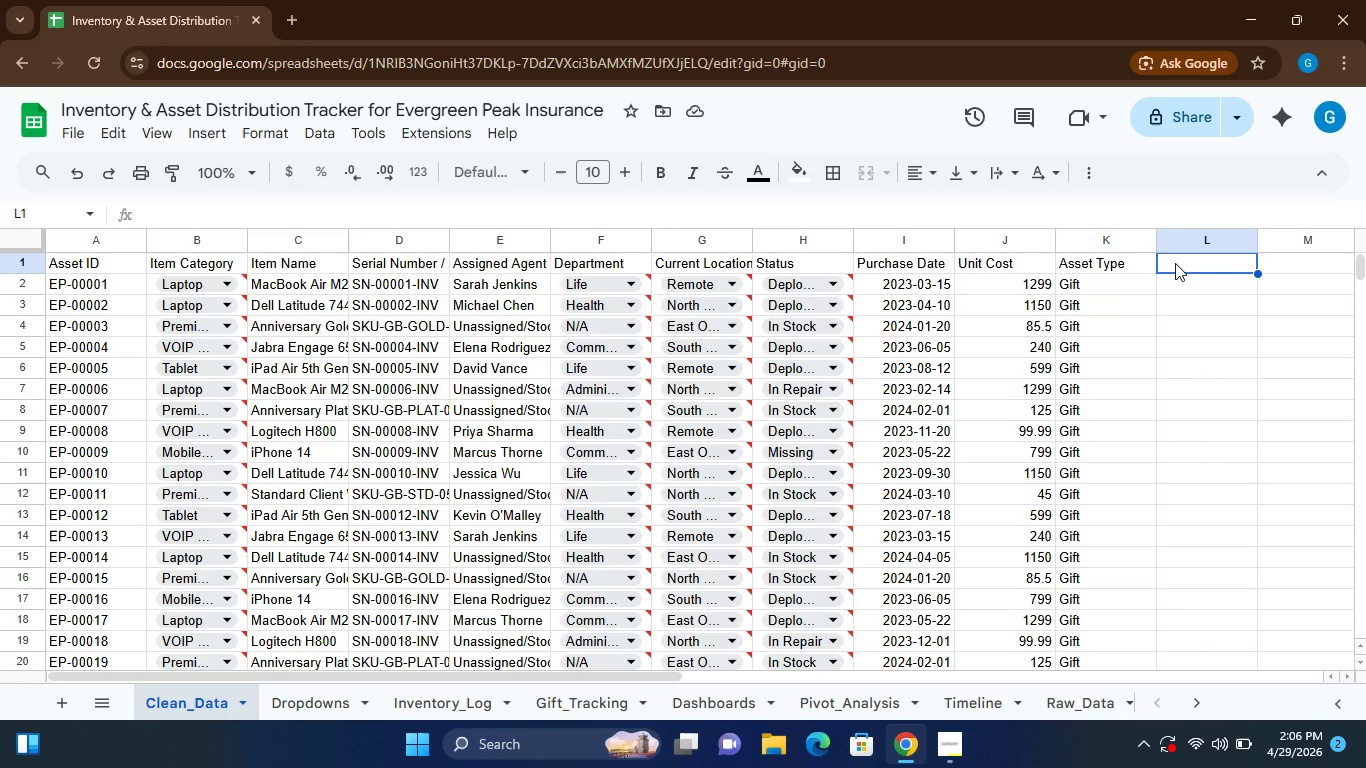 
type(Status)
 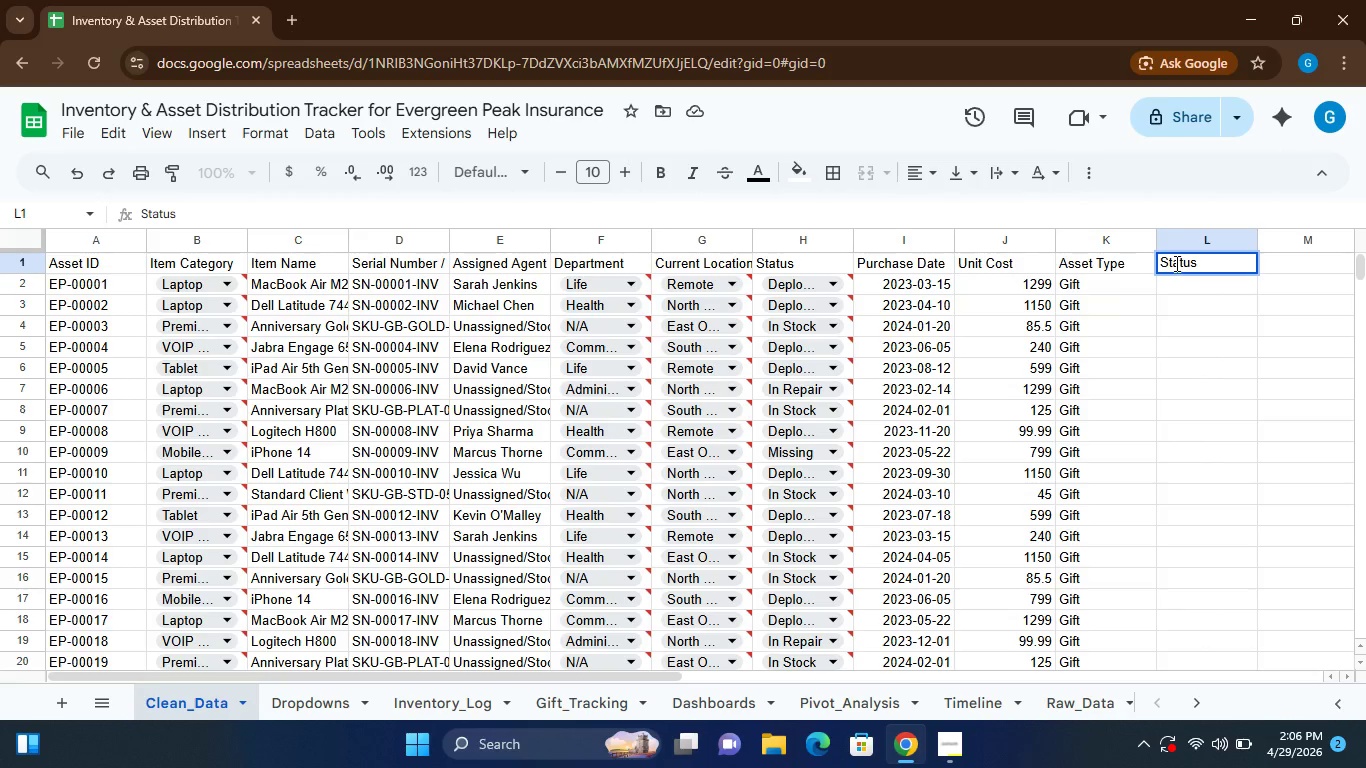 
left_click([1302, 264])
 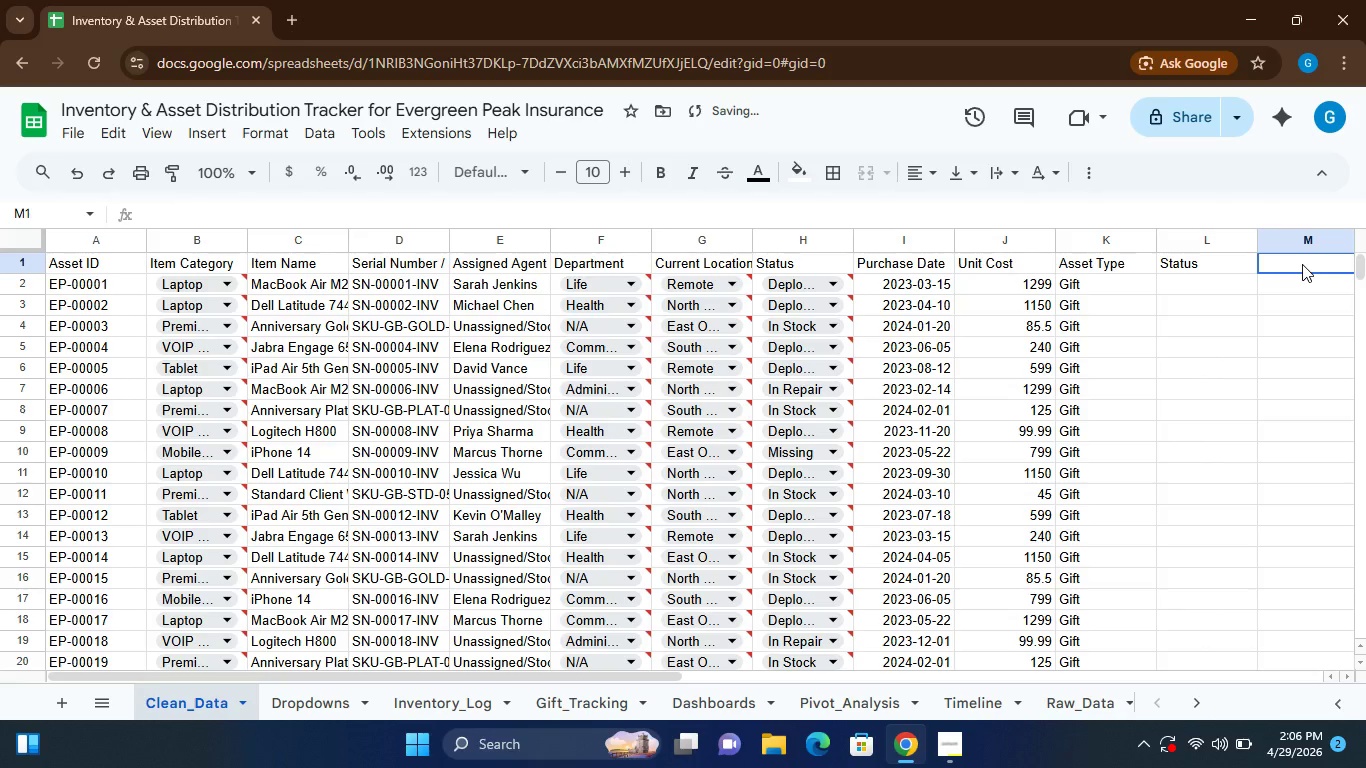 
left_click([1302, 264])
 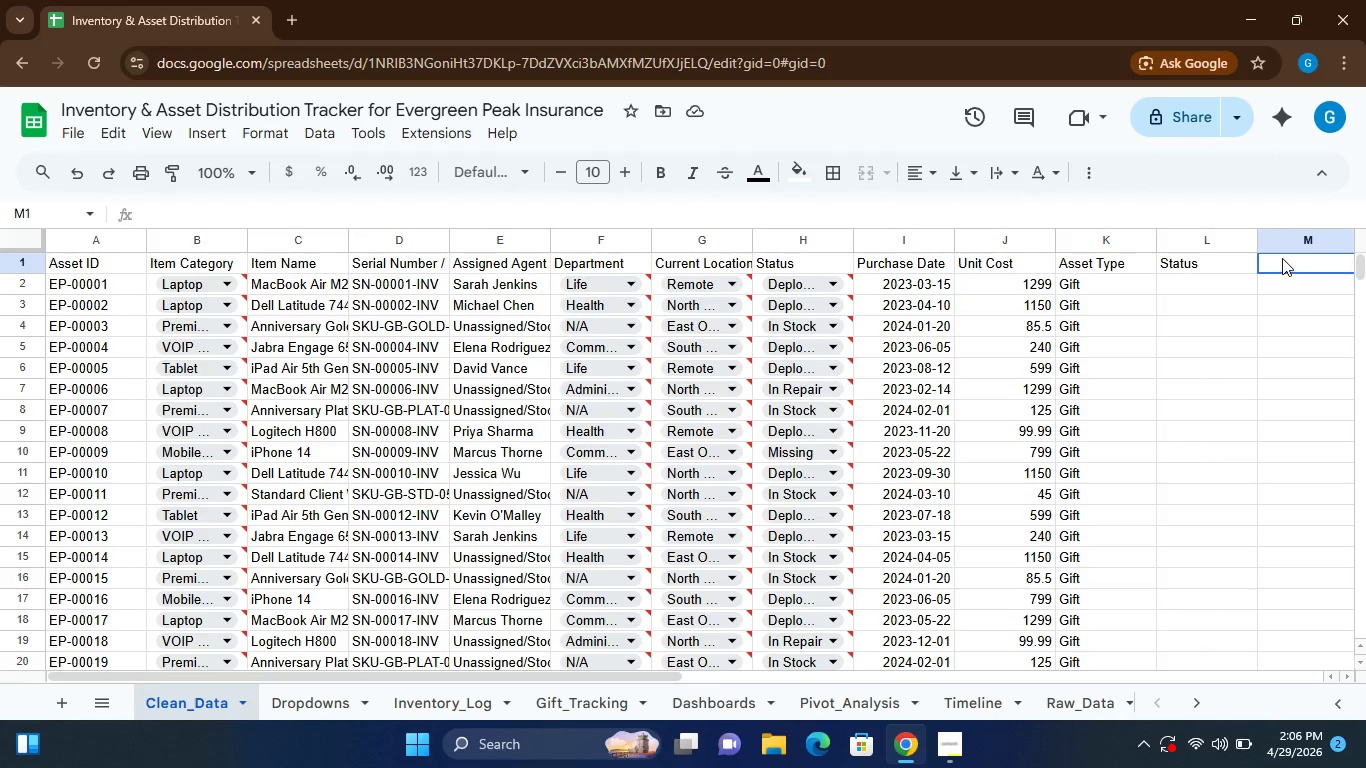 
wait(11.61)
 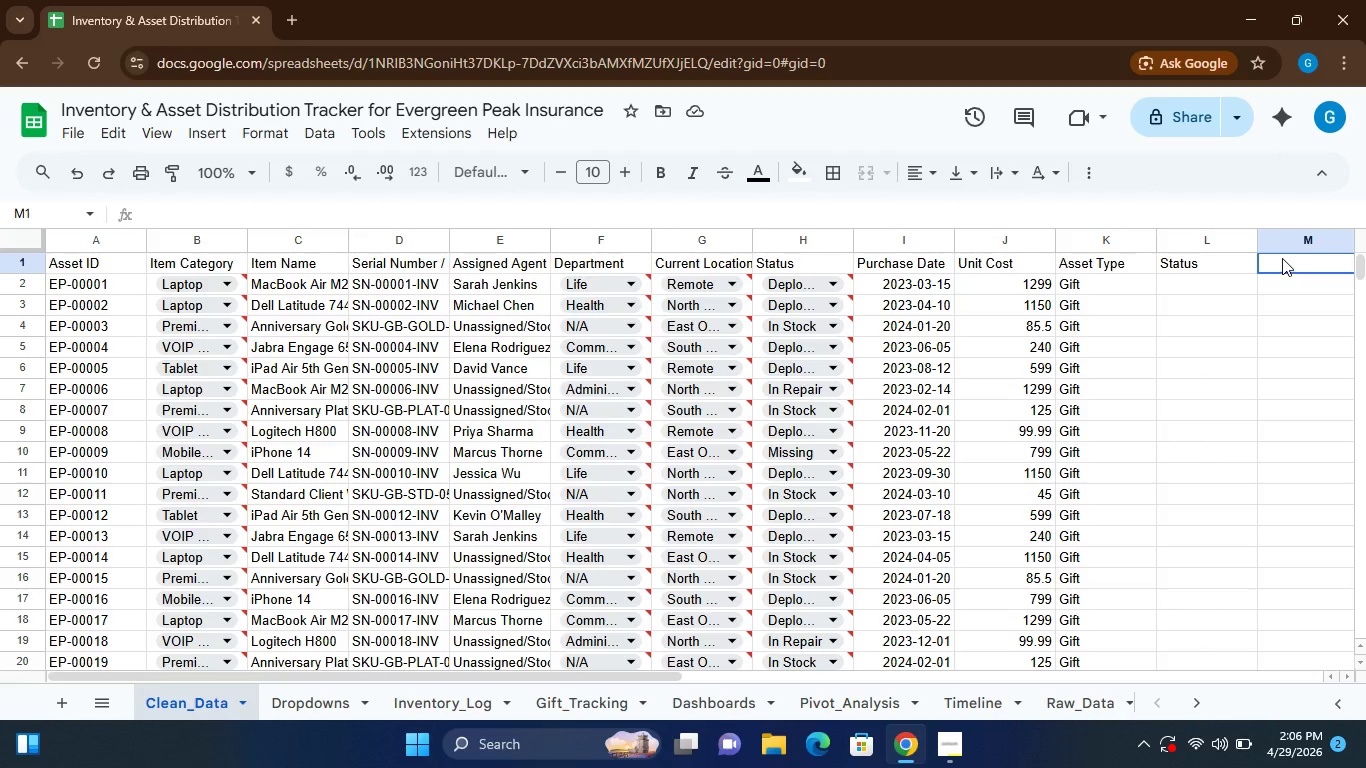 
hold_key(key=ShiftLeft, duration=0.56)
 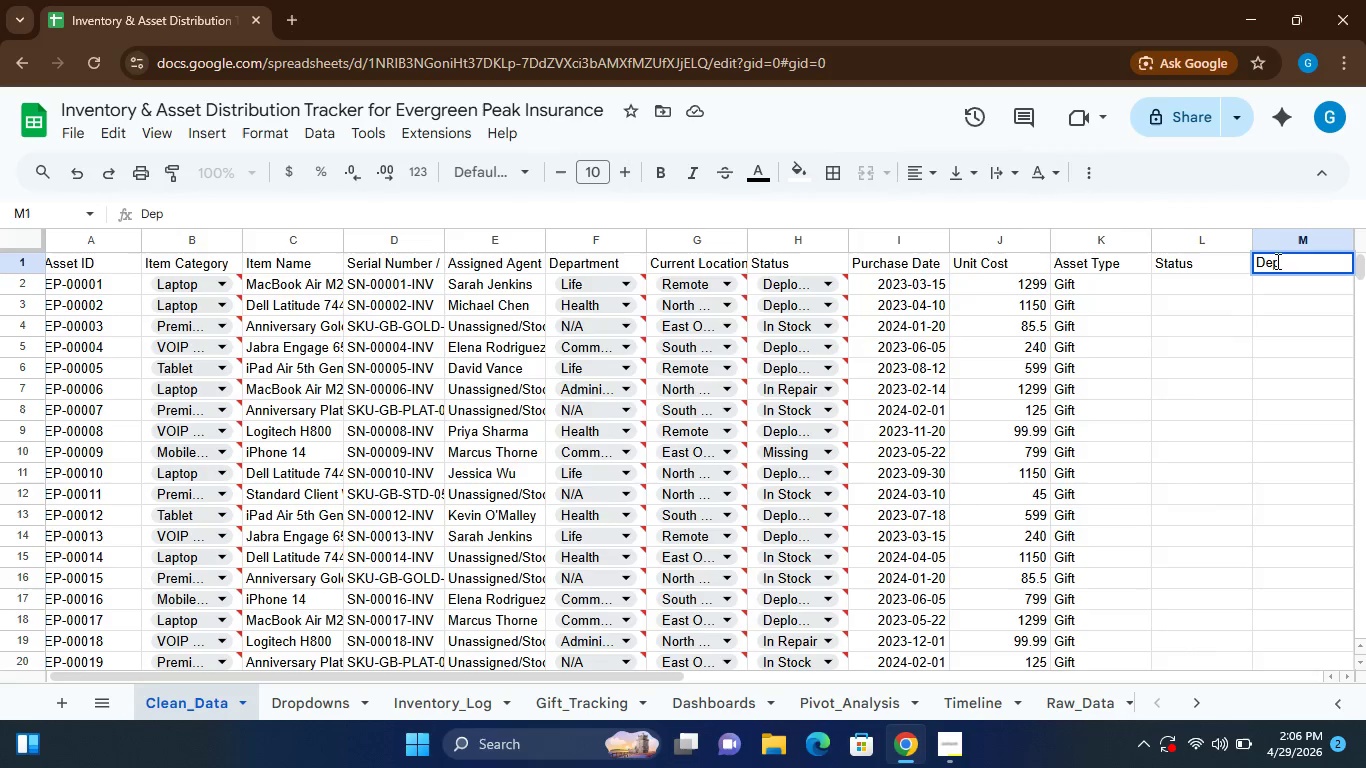 
hold_key(key=D, duration=0.38)
 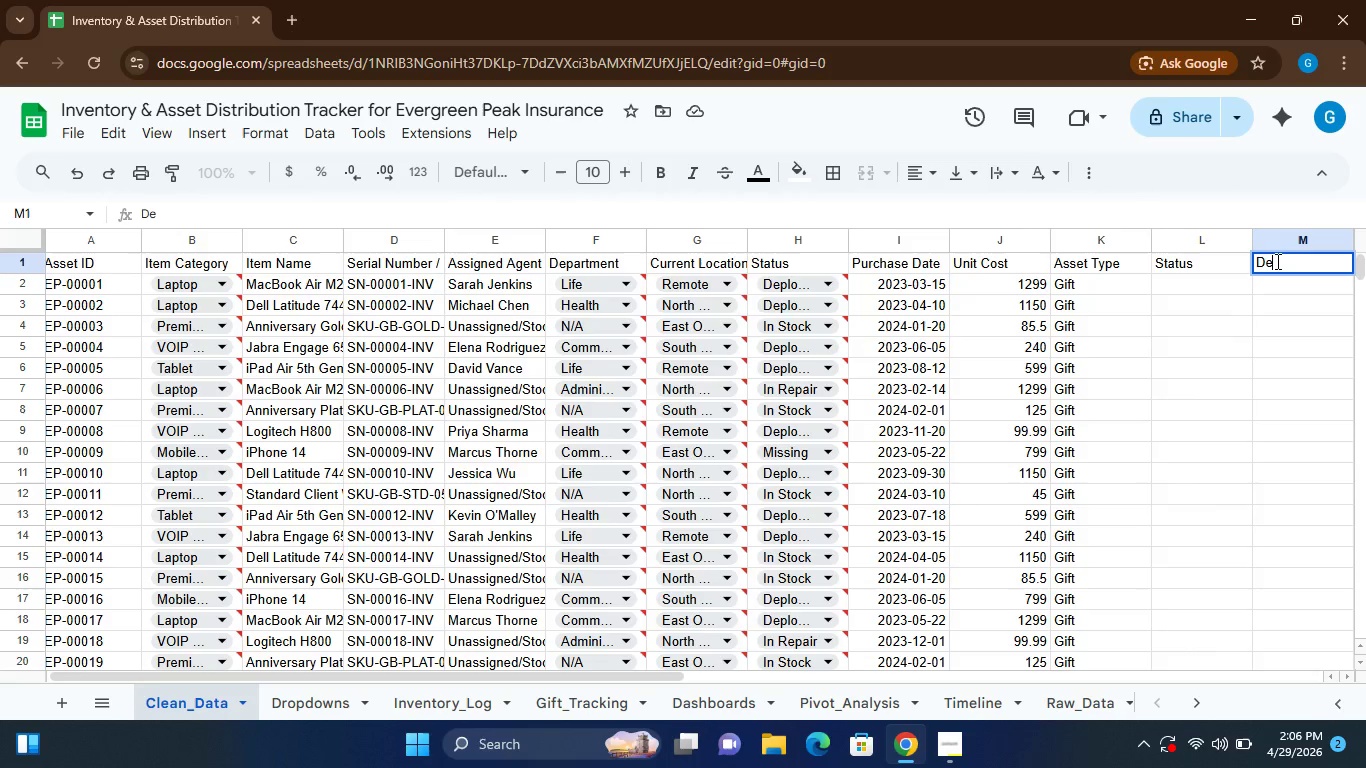 
type(epartment)
 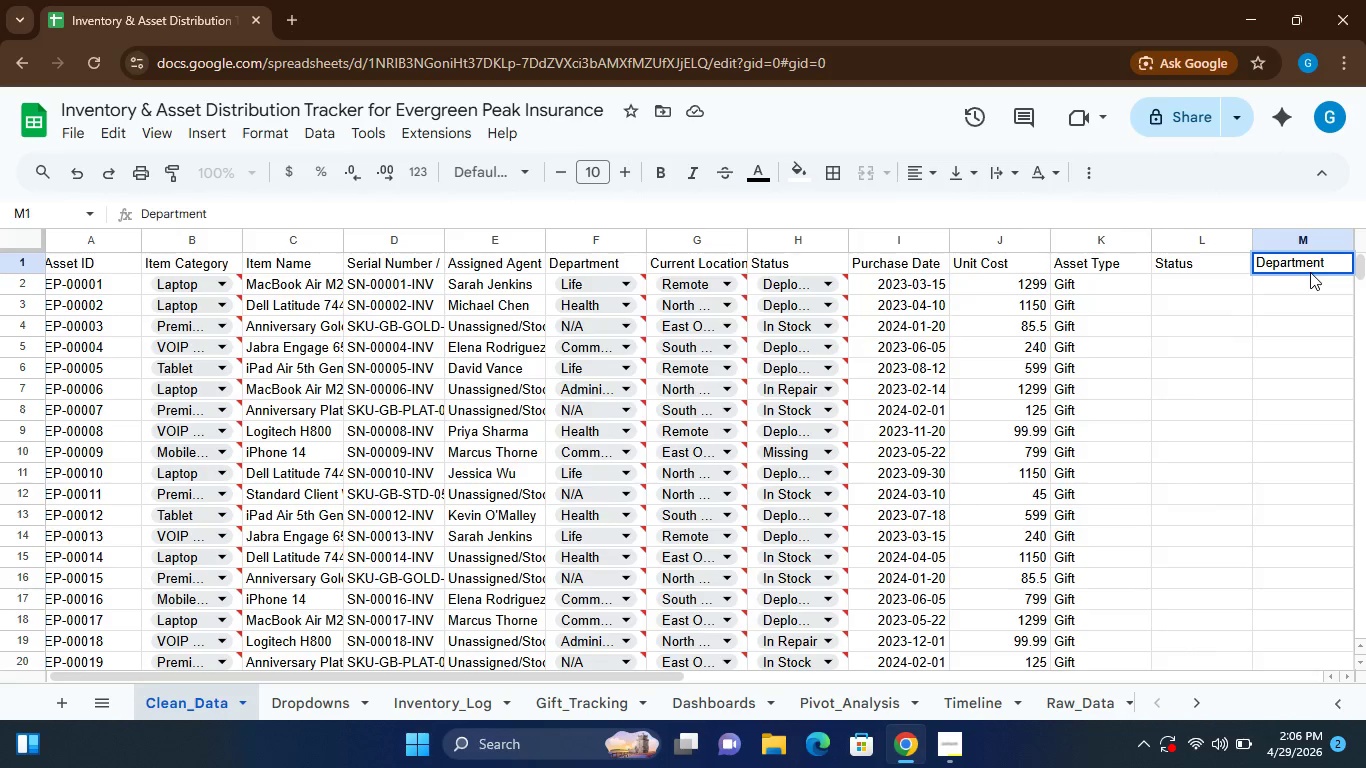 
key(ArrowRight)
 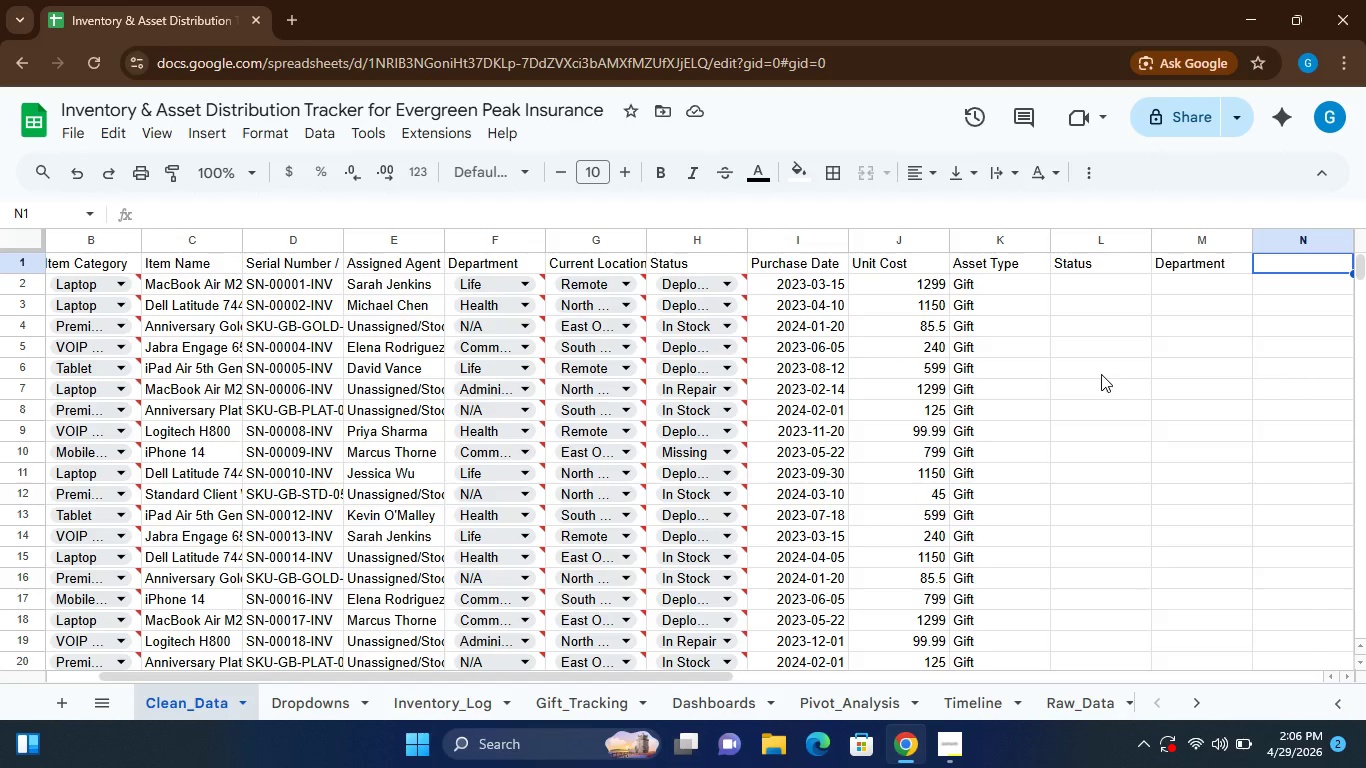 
wait(16.12)
 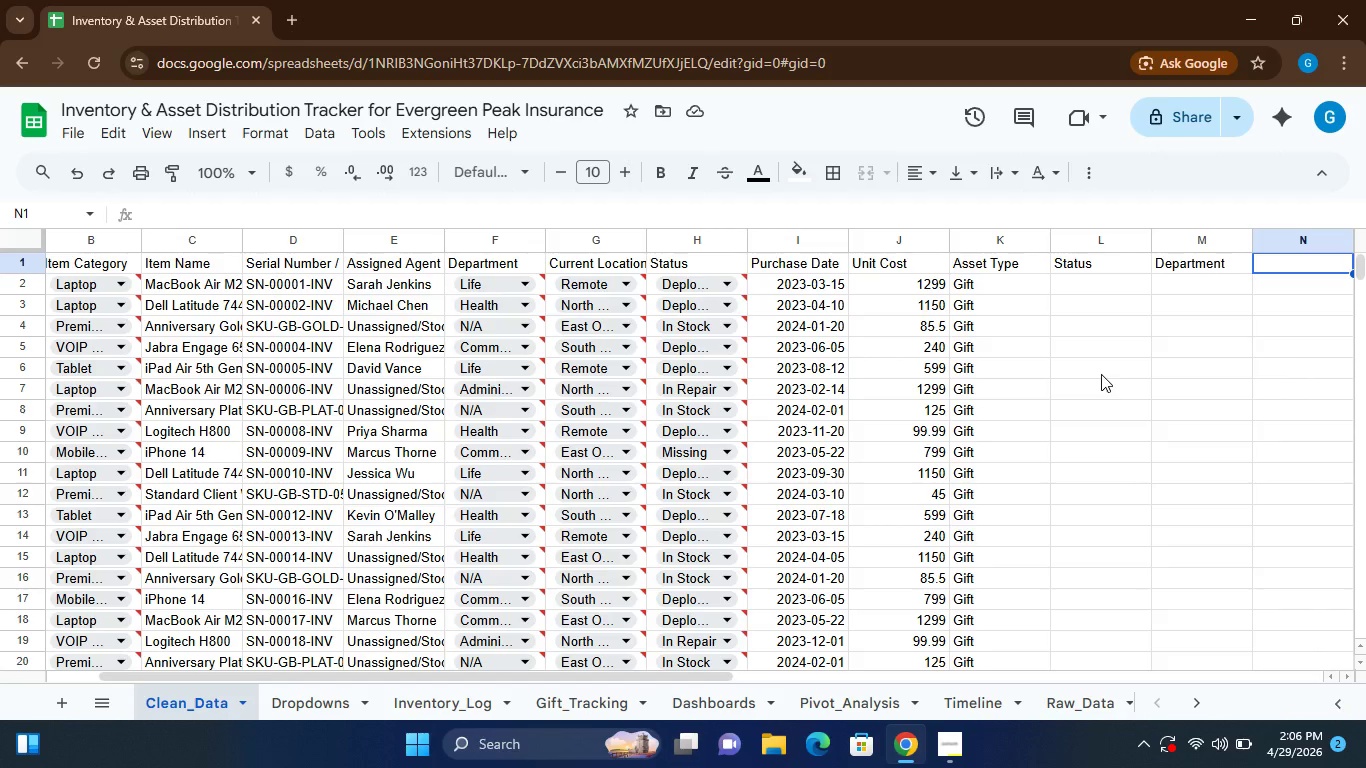 
left_click([1079, 290])
 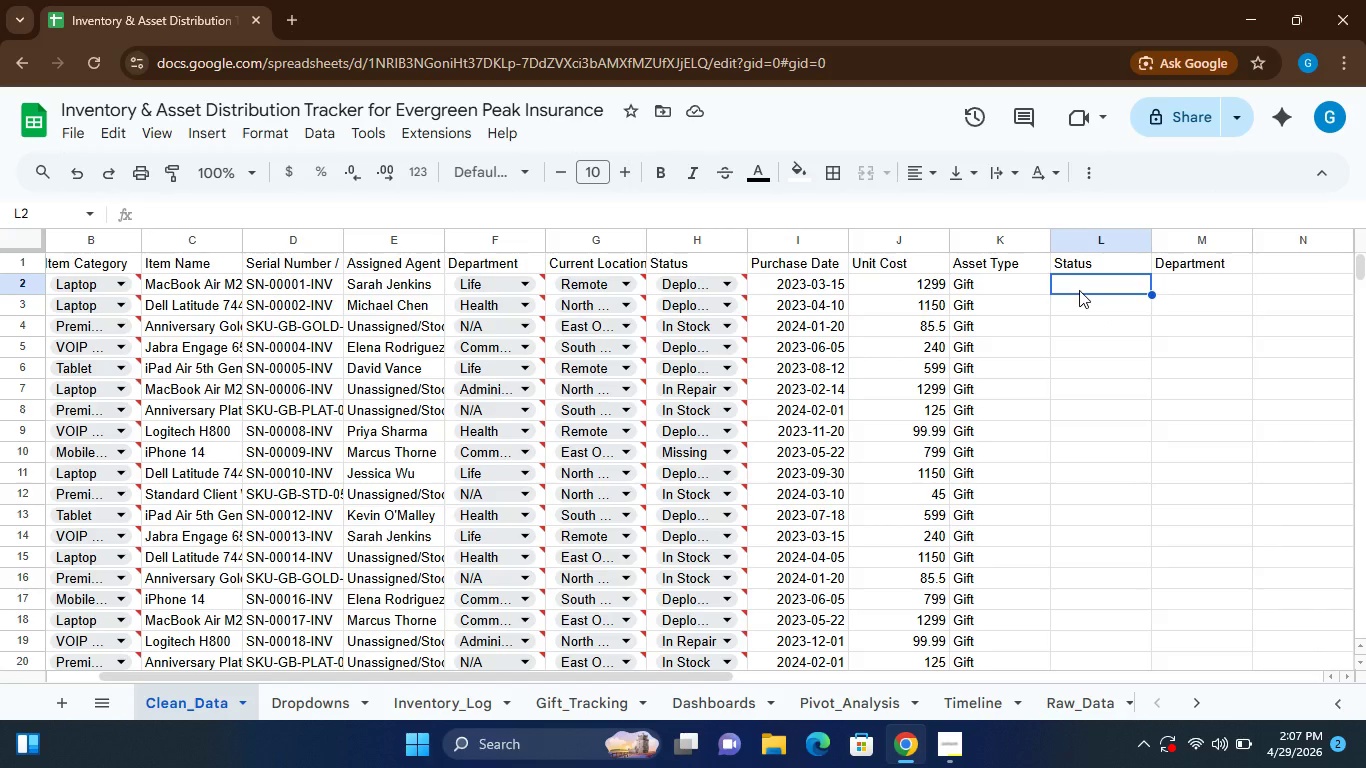 
wait(9.16)
 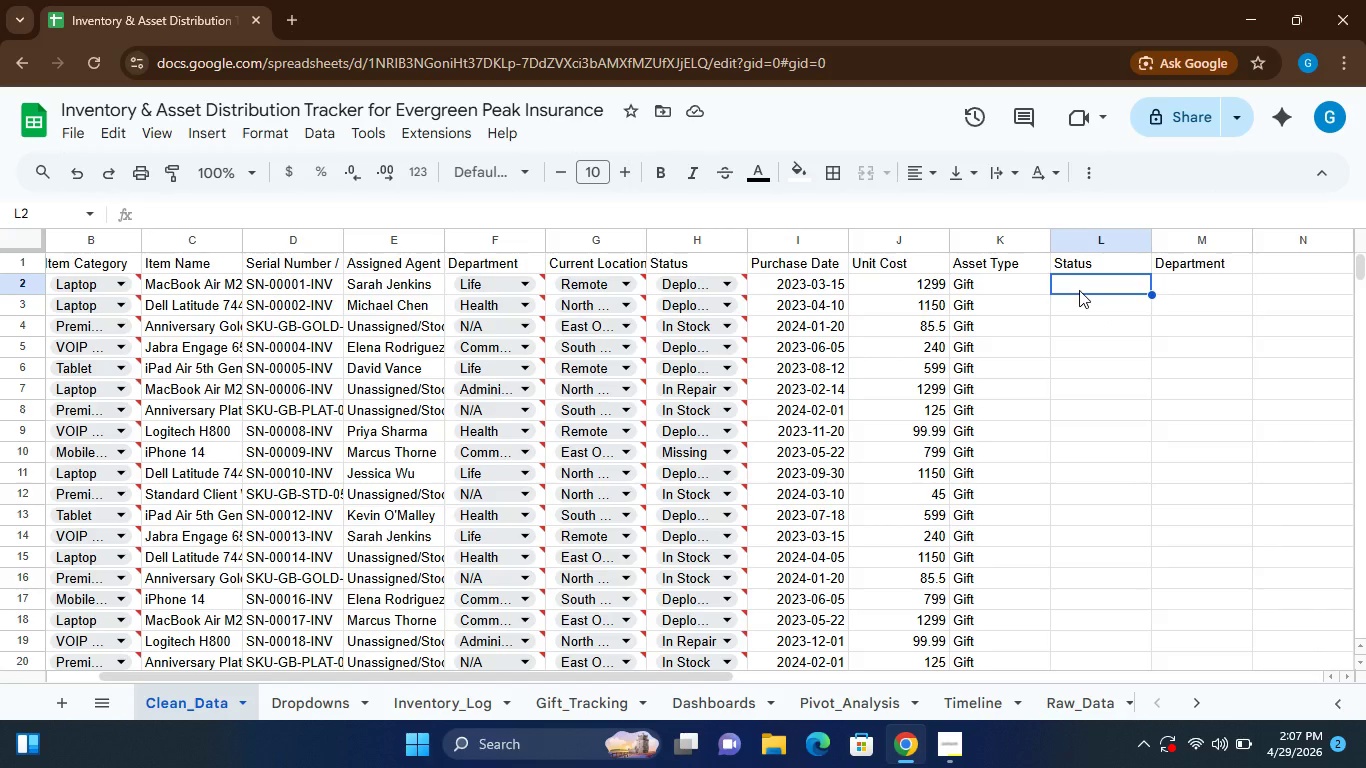 
left_click([1085, 280])
 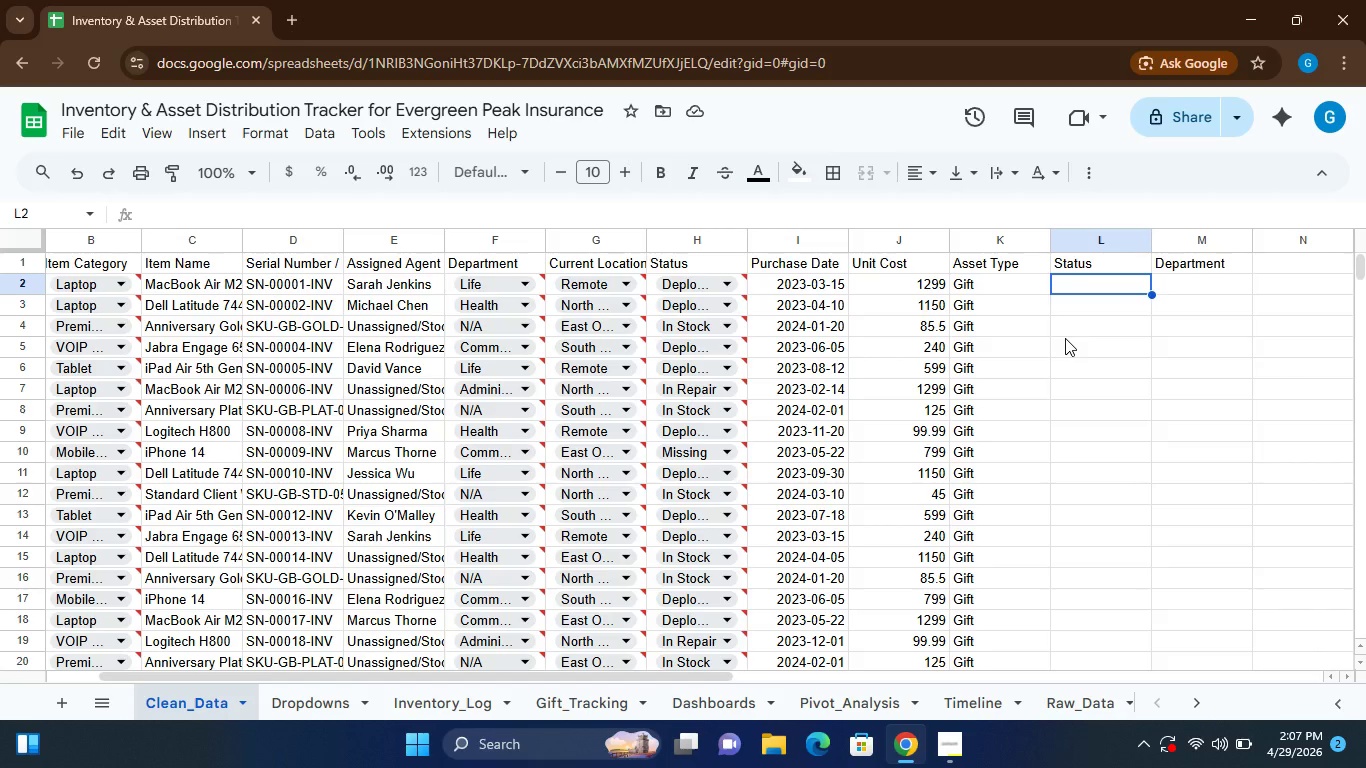 
wait(21.53)
 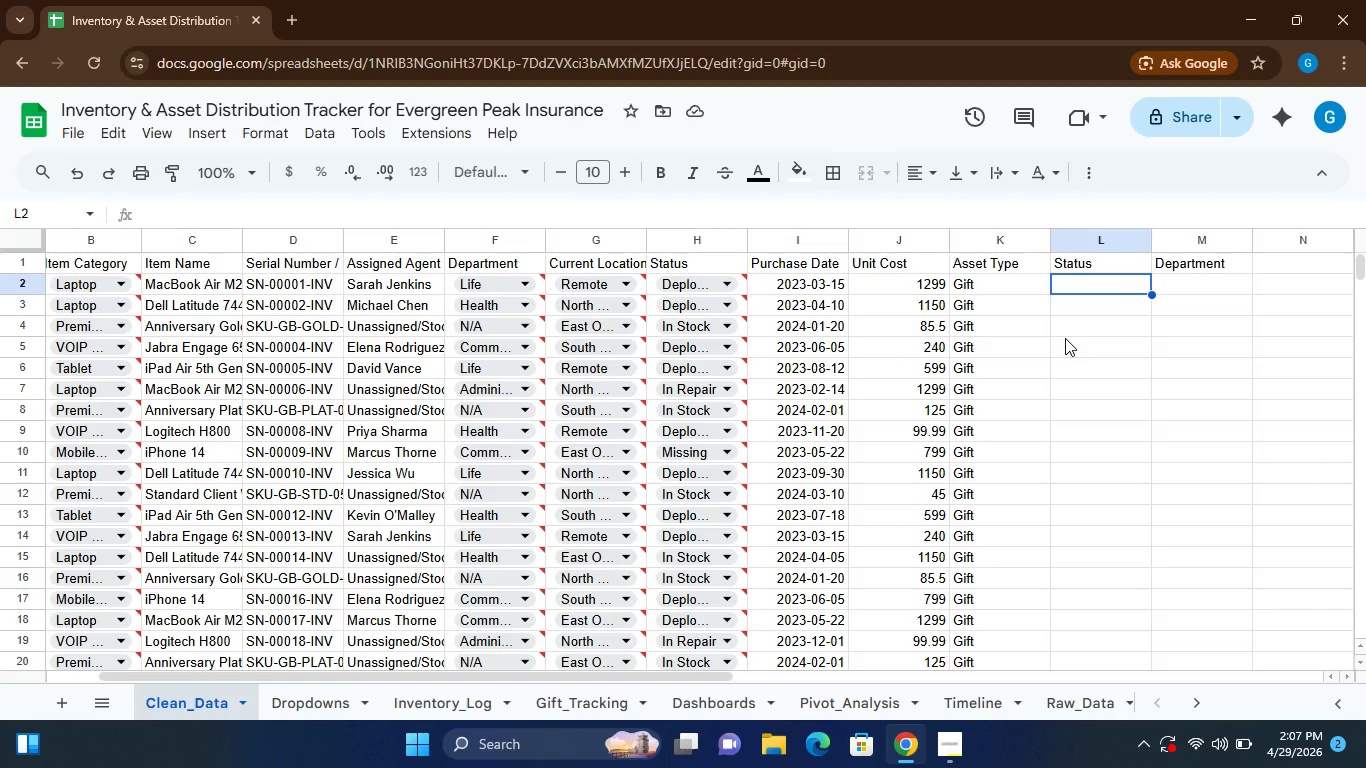 
type(=IF)
 